 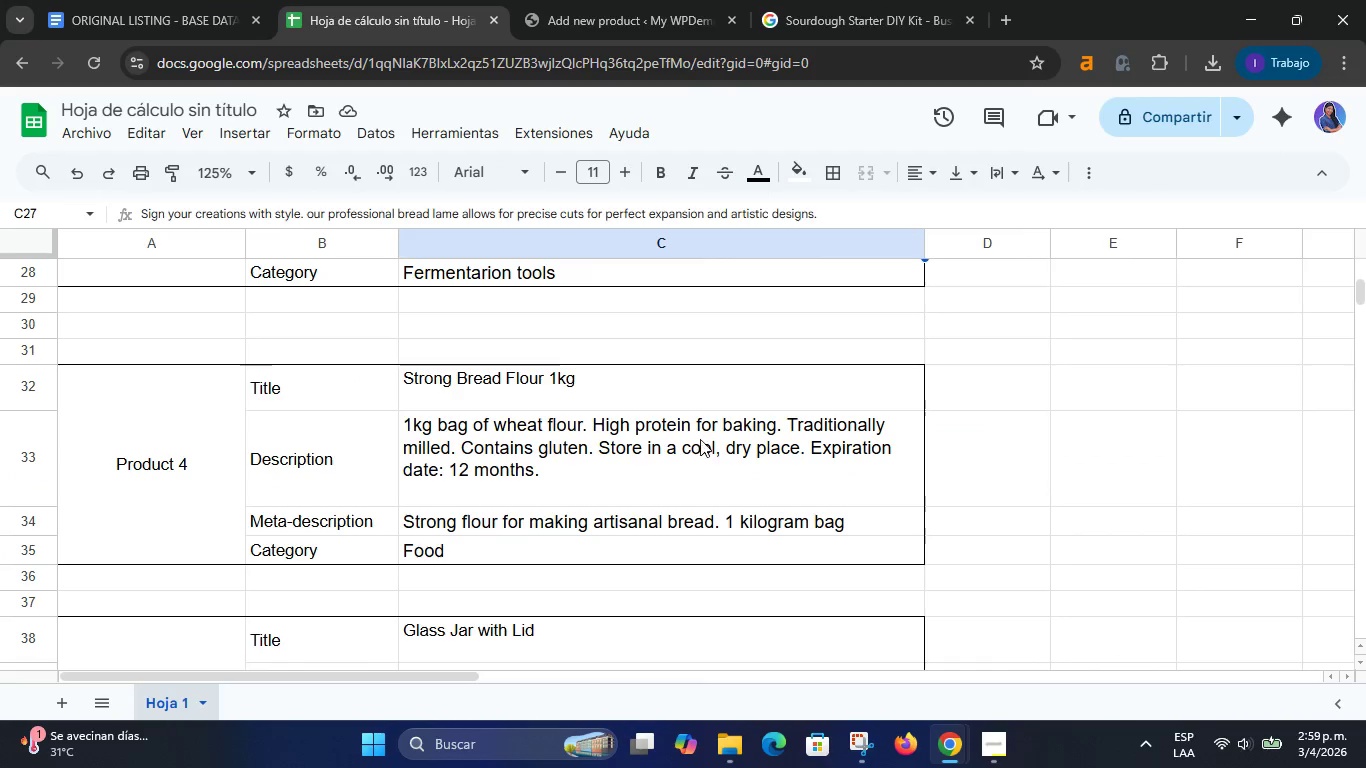 
left_click([13, 577])
 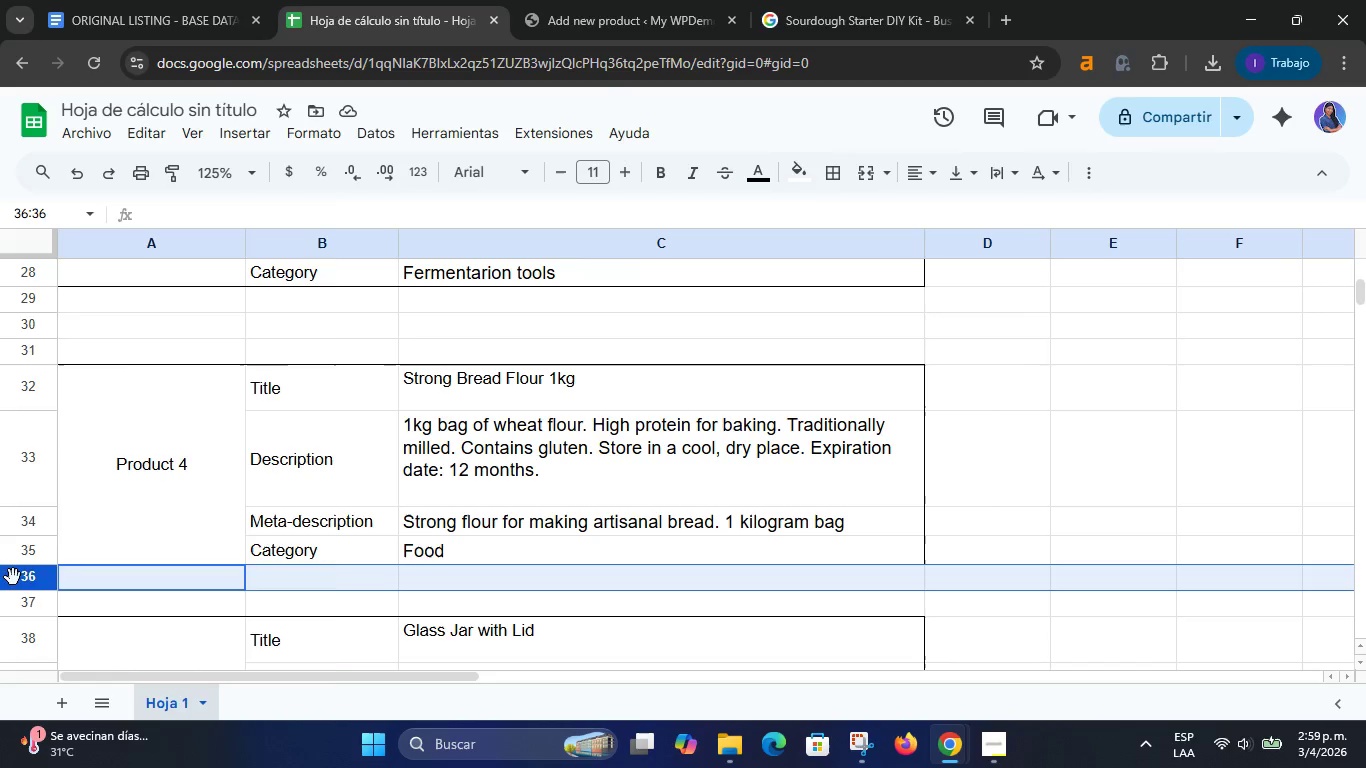 
right_click([13, 577])
 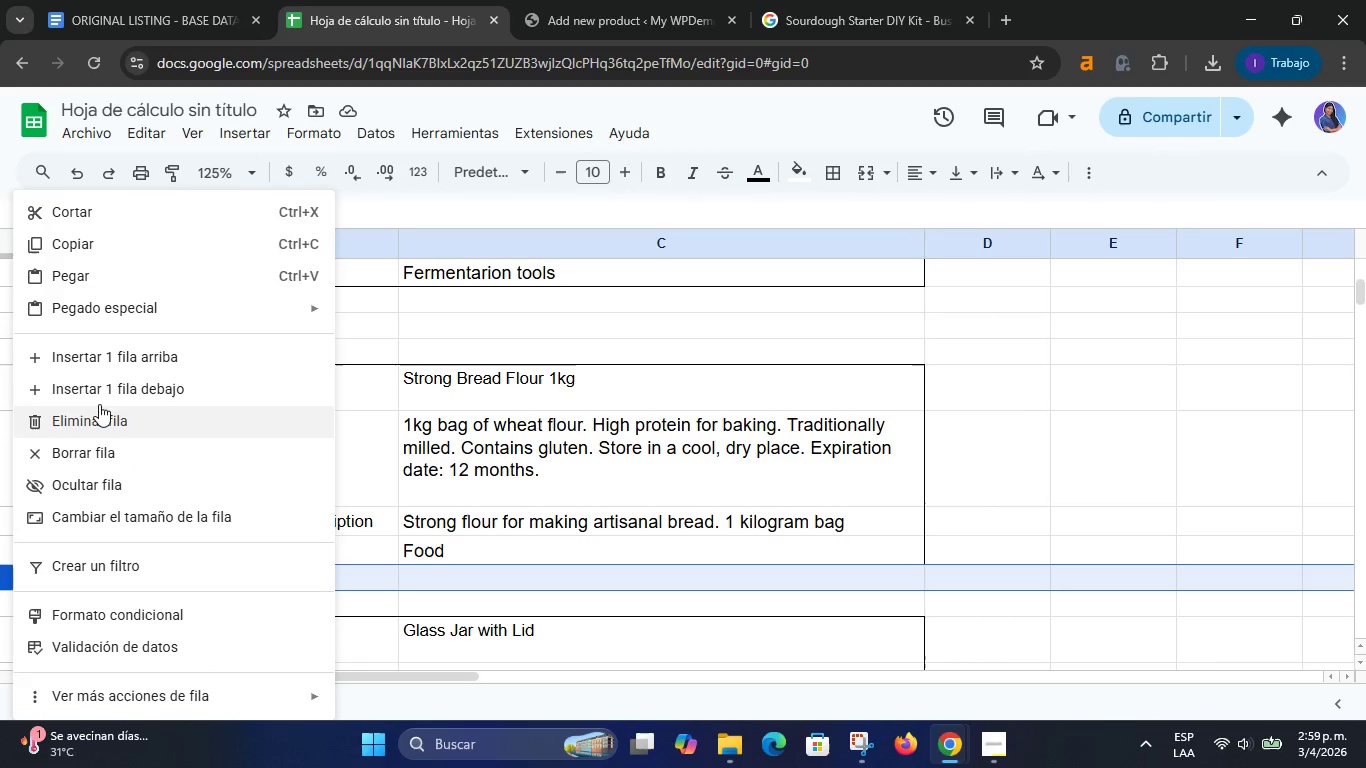 
left_click([117, 361])
 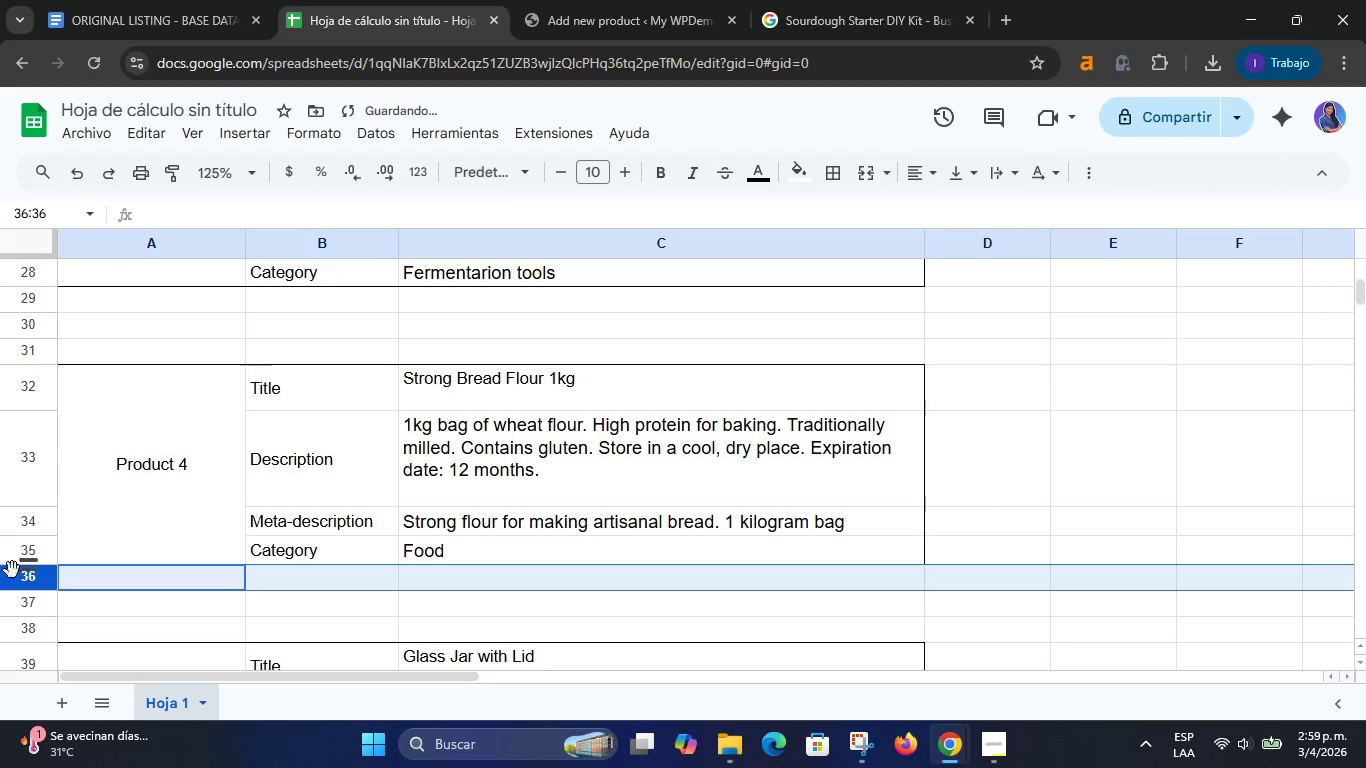 
right_click([12, 578])
 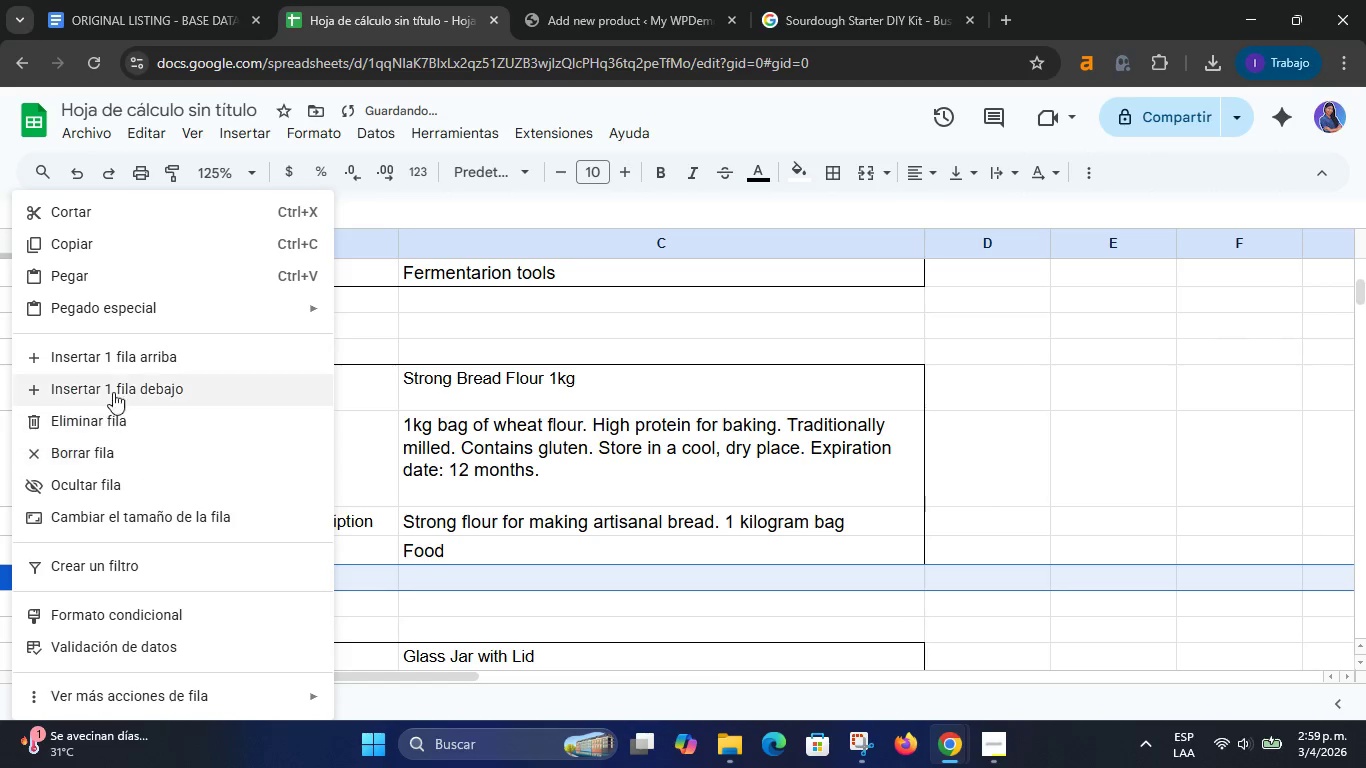 
left_click([123, 360])
 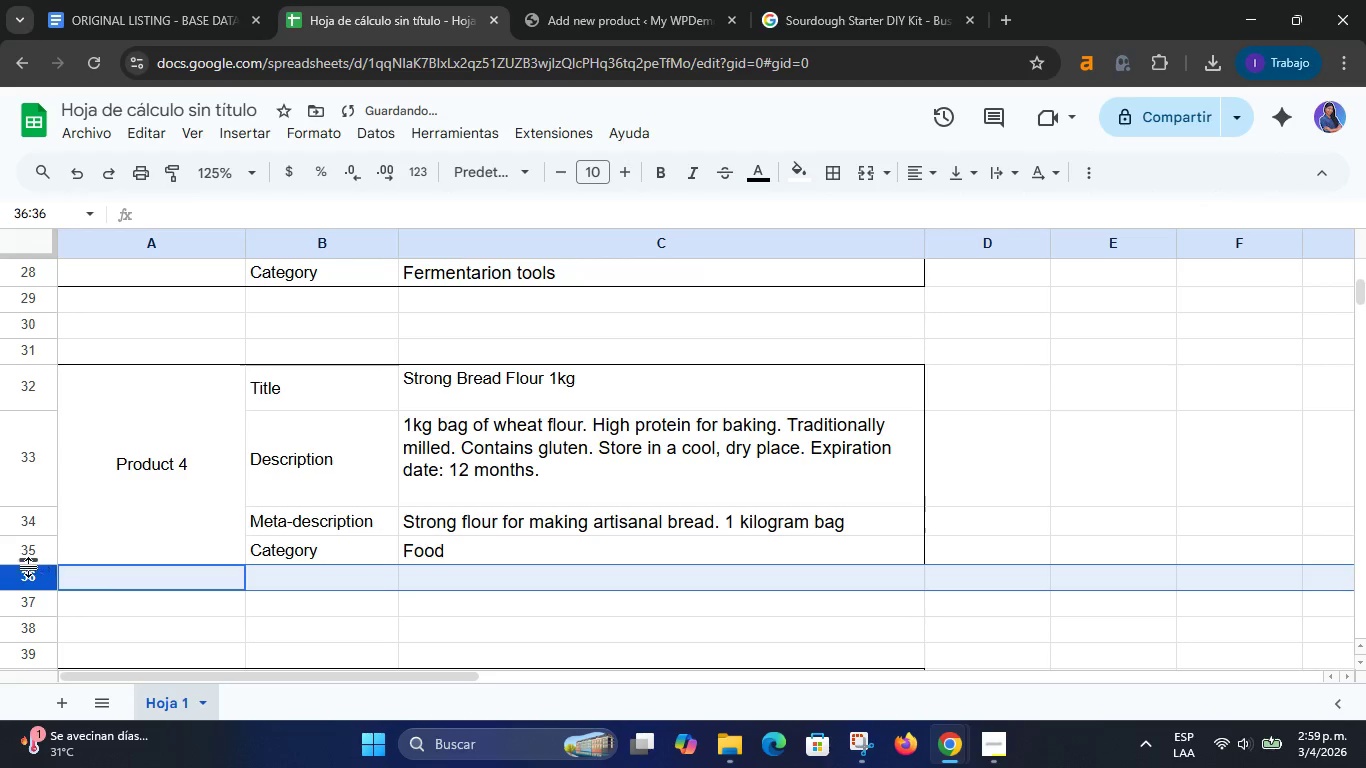 
right_click([26, 570])
 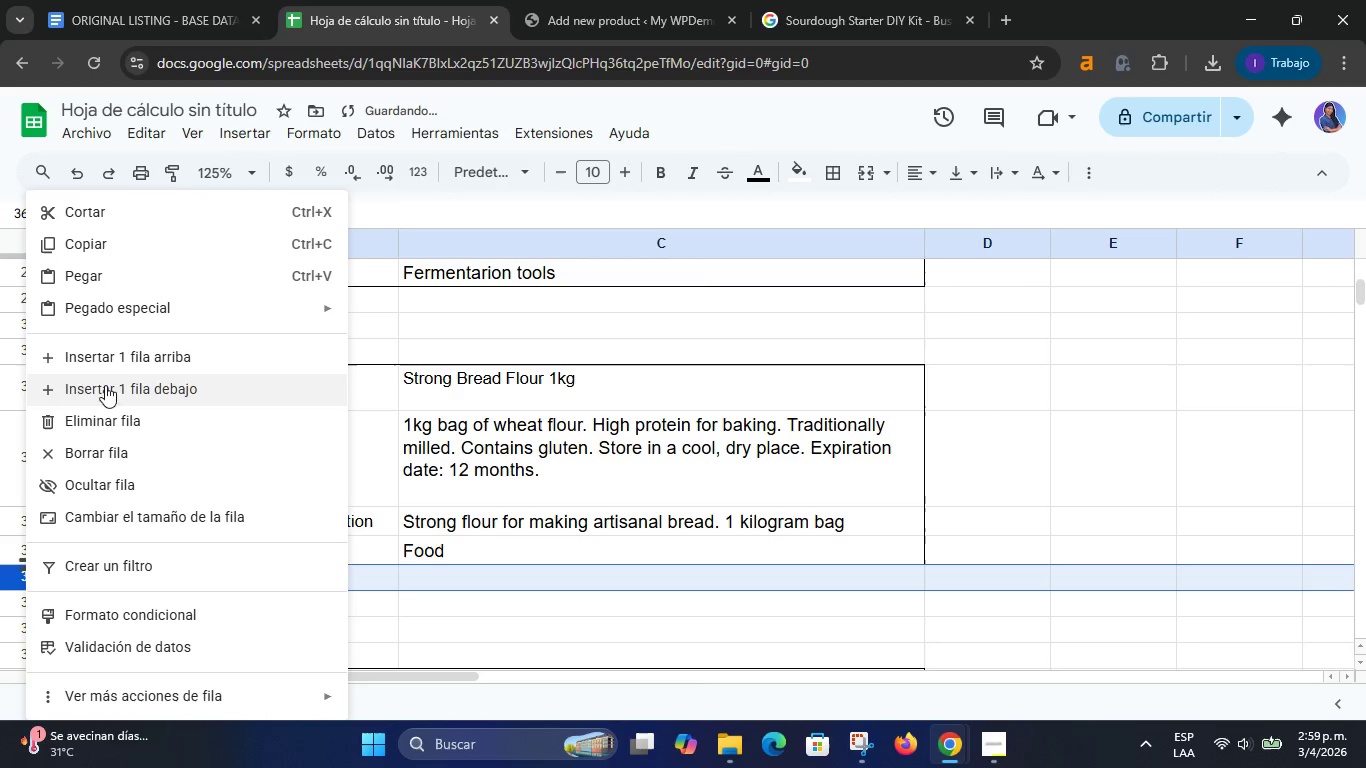 
left_click([117, 351])
 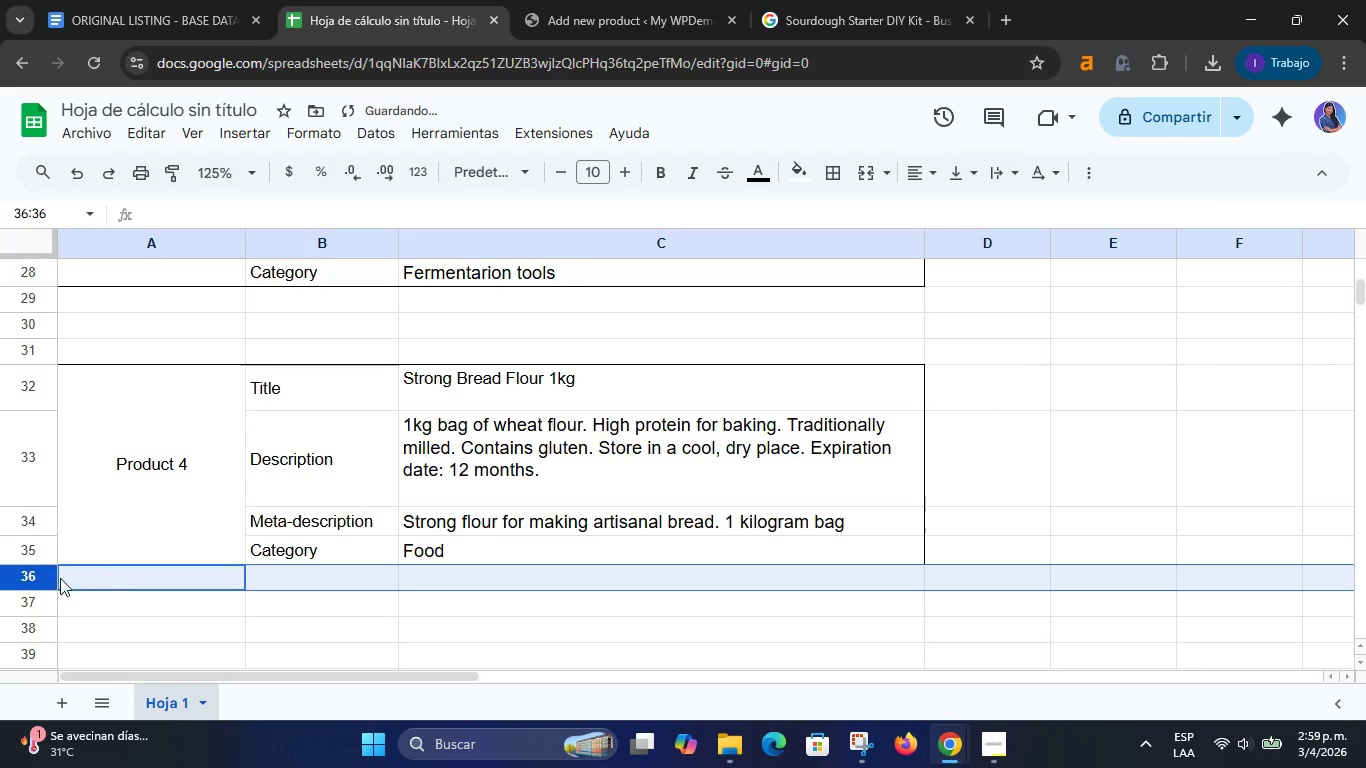 
right_click([39, 579])
 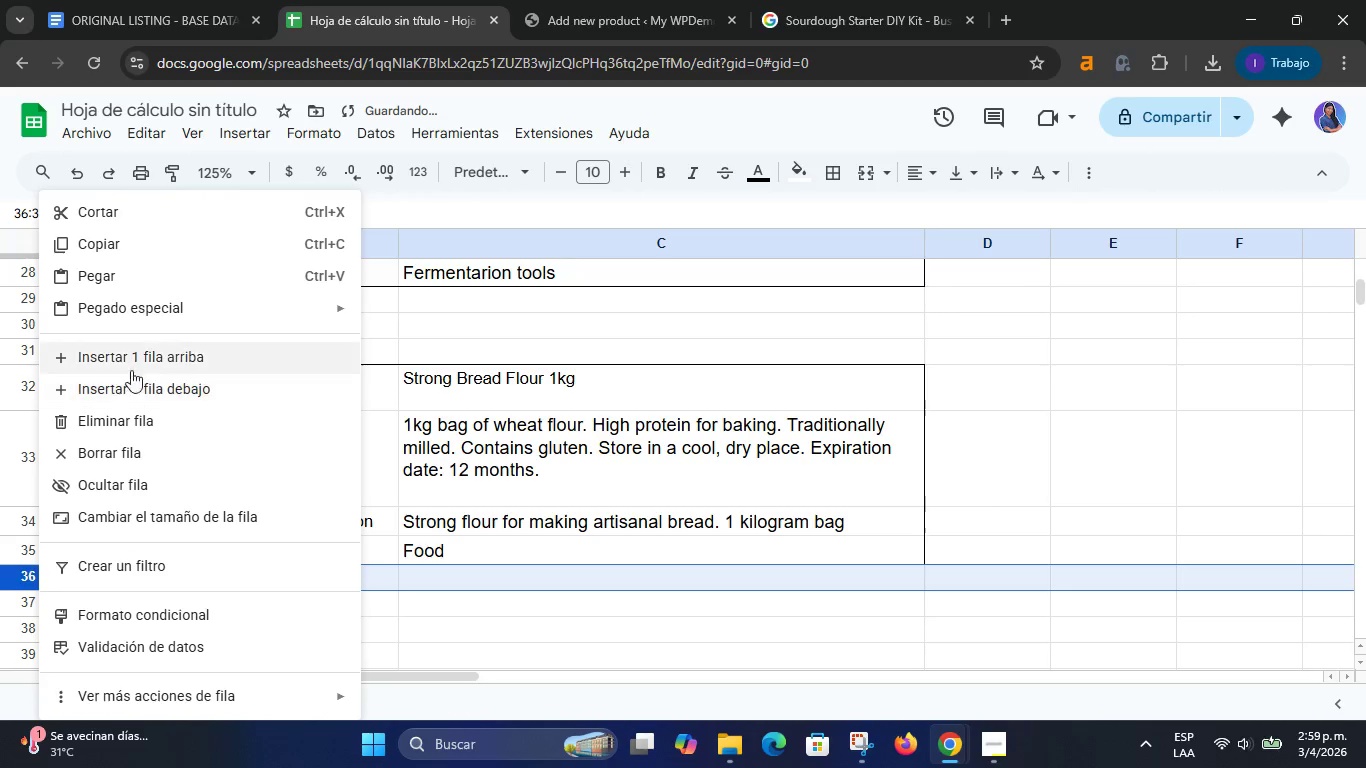 
left_click([139, 356])
 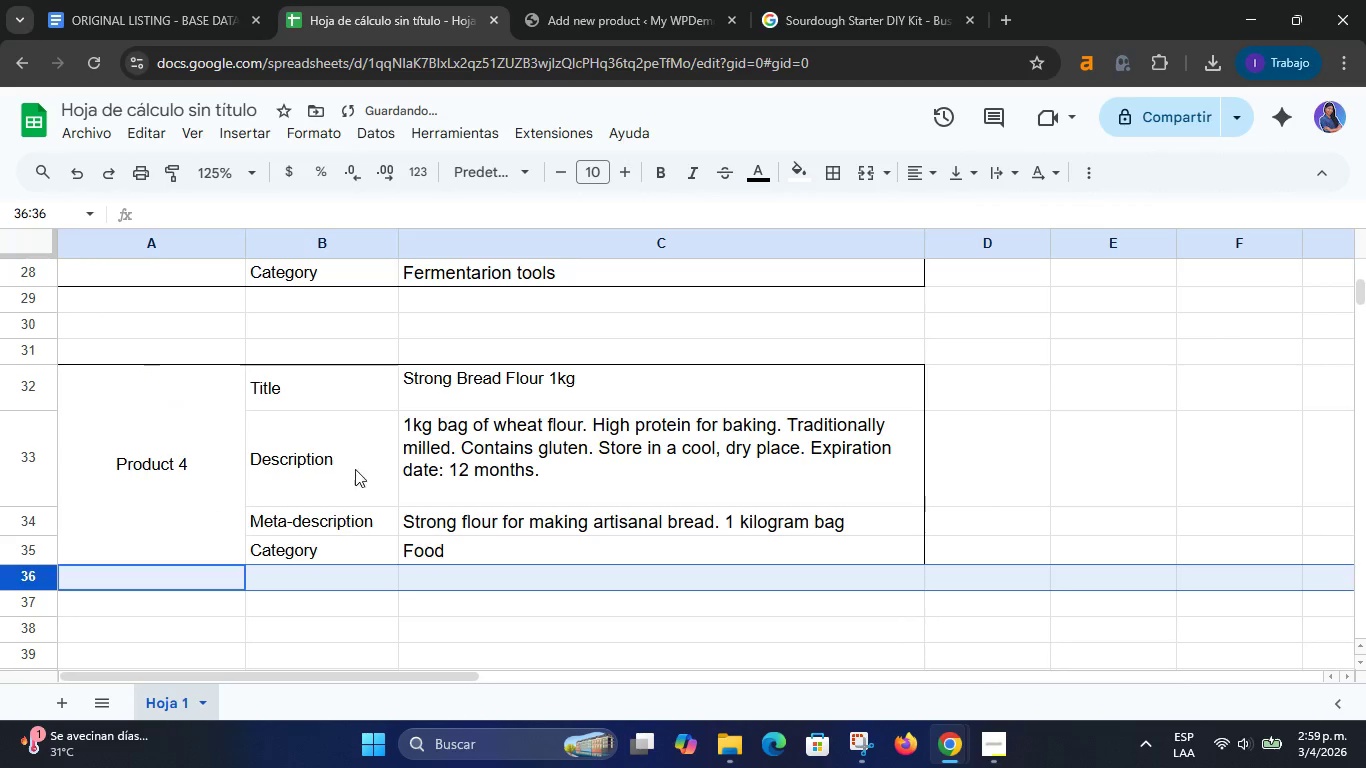 
left_click_drag(start_coordinate=[366, 385], to_coordinate=[372, 551])
 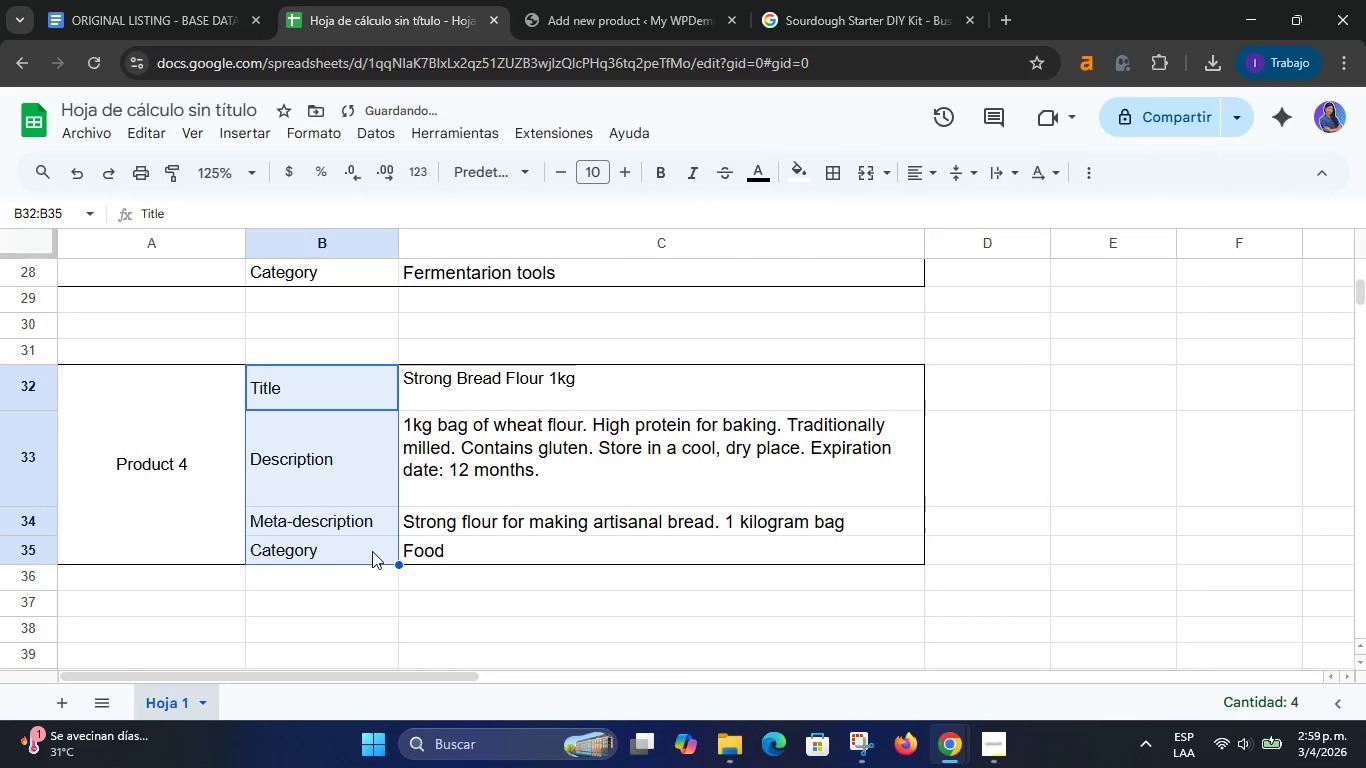 
right_click([372, 551])
 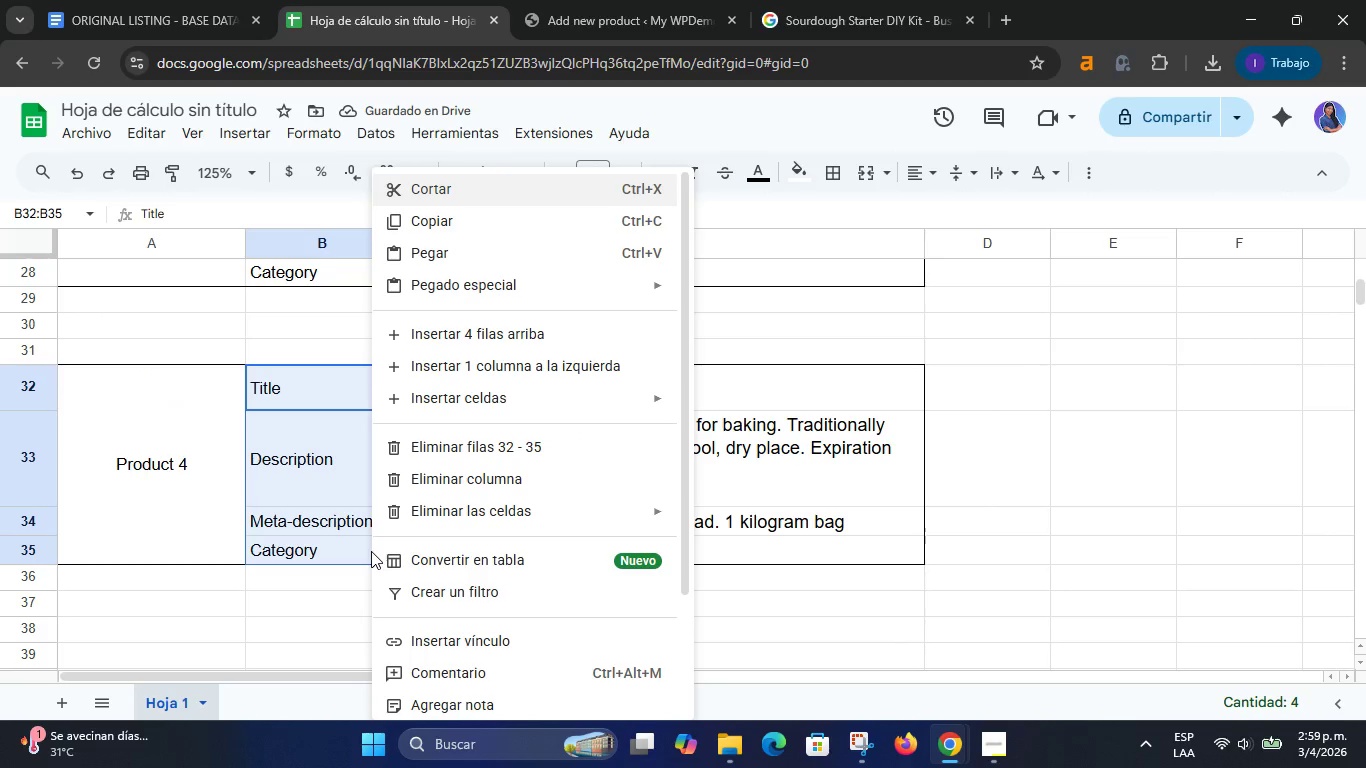 
left_click([339, 529])
 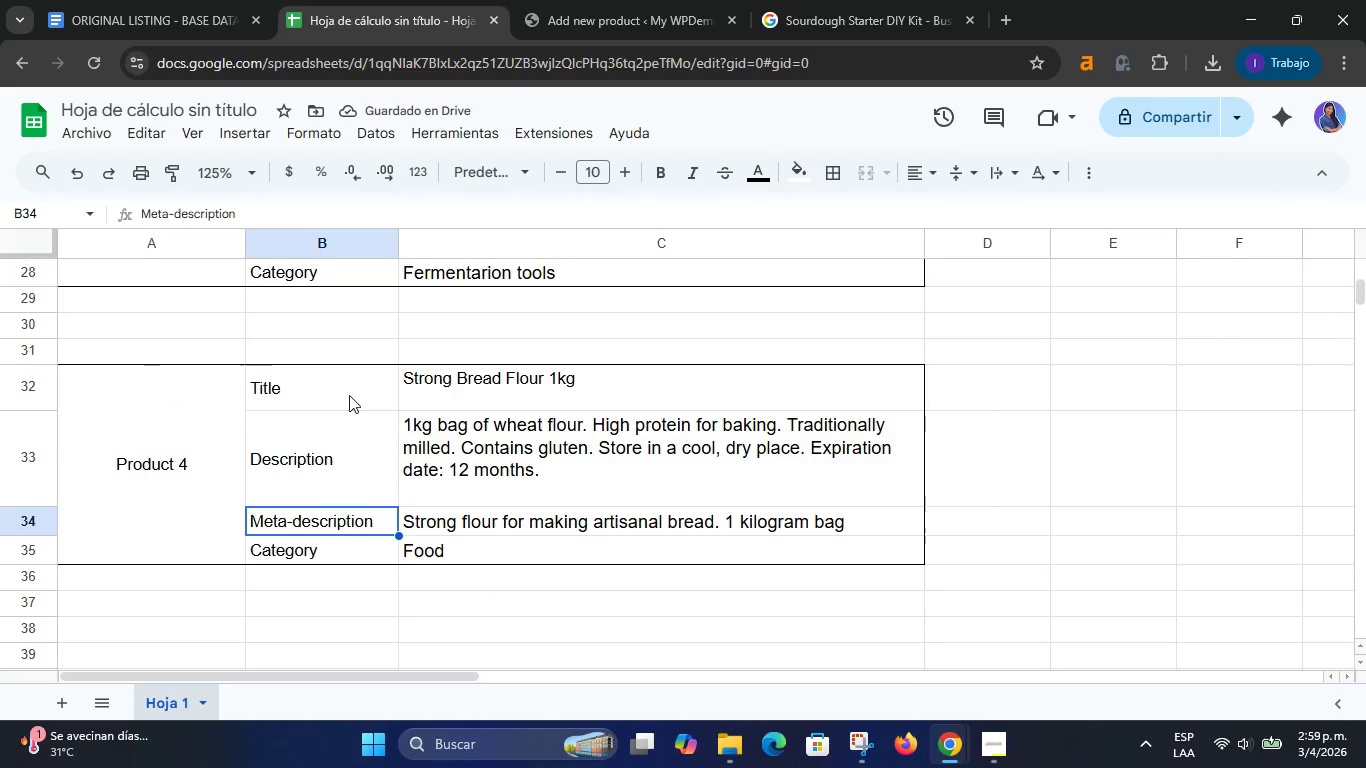 
left_click_drag(start_coordinate=[350, 392], to_coordinate=[452, 538])
 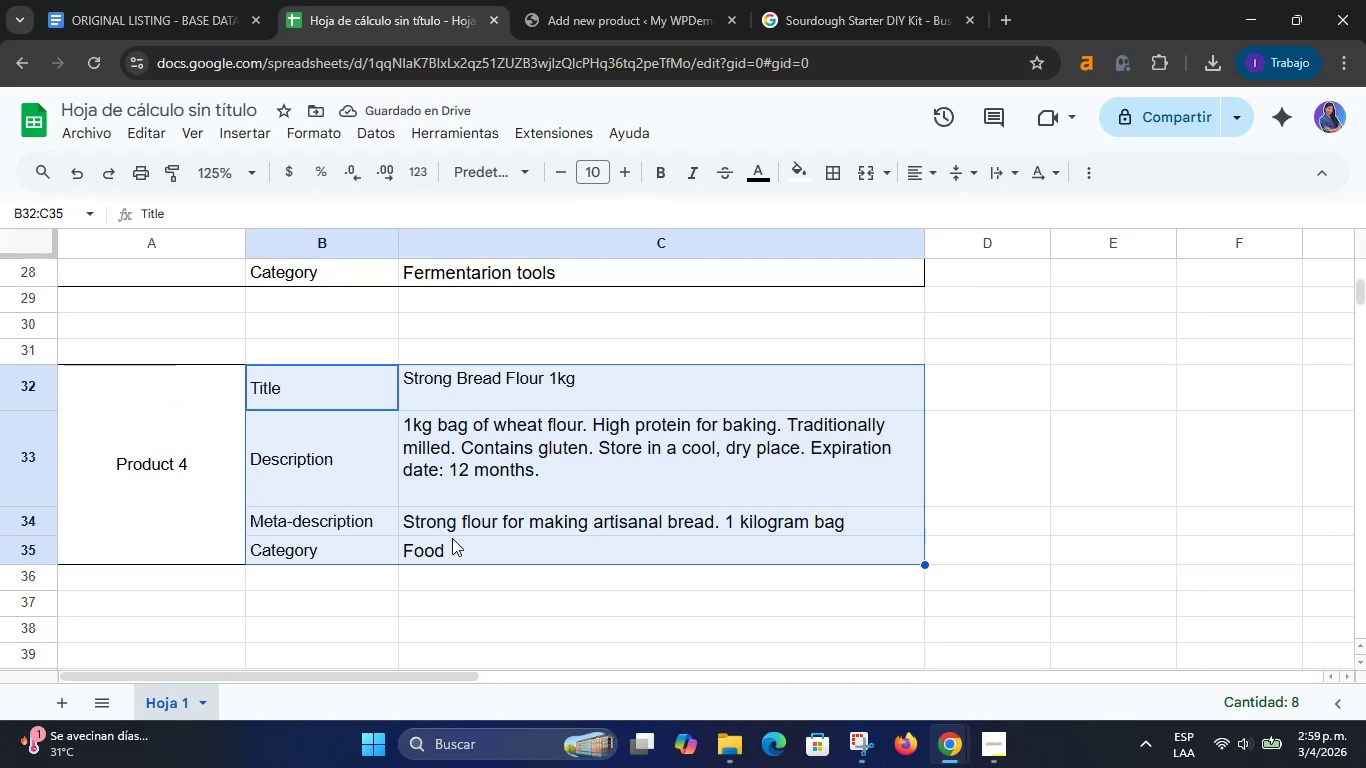 
right_click([452, 538])
 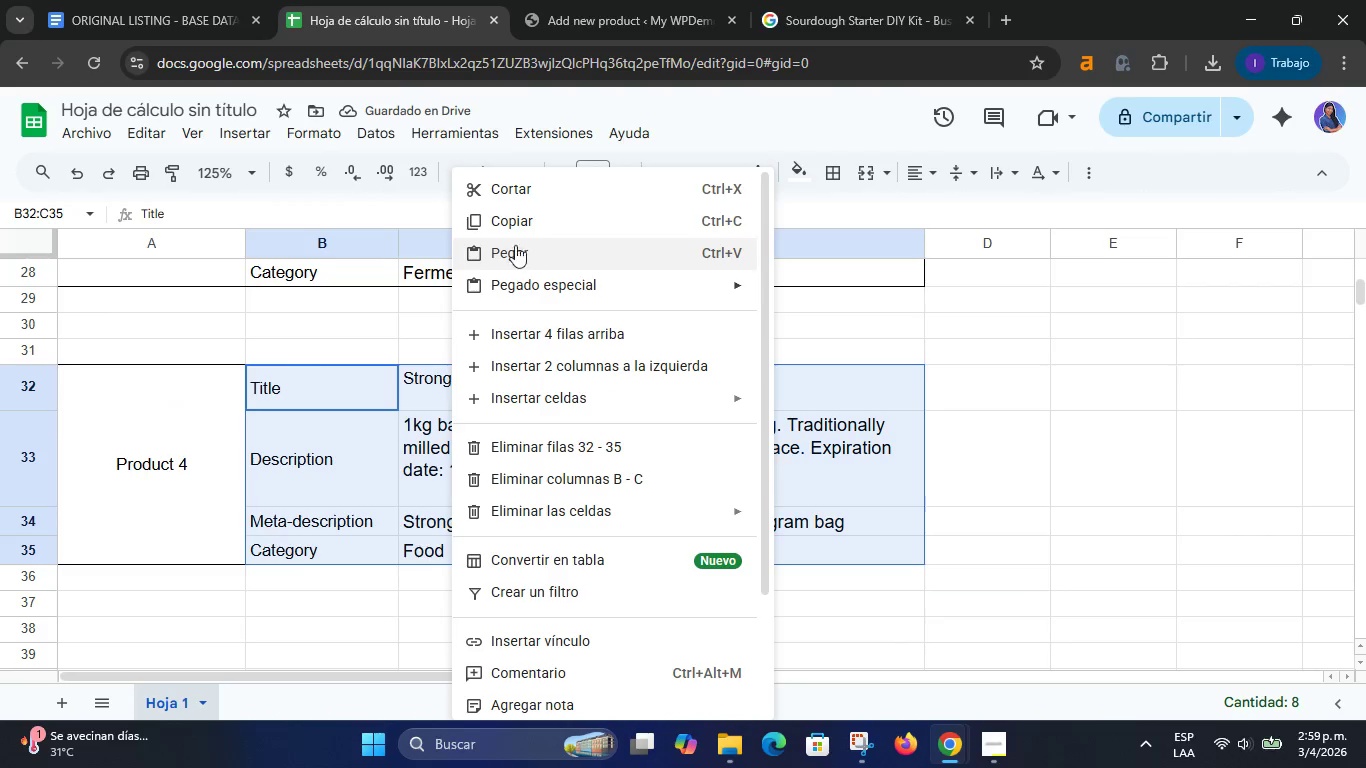 
left_click([515, 223])
 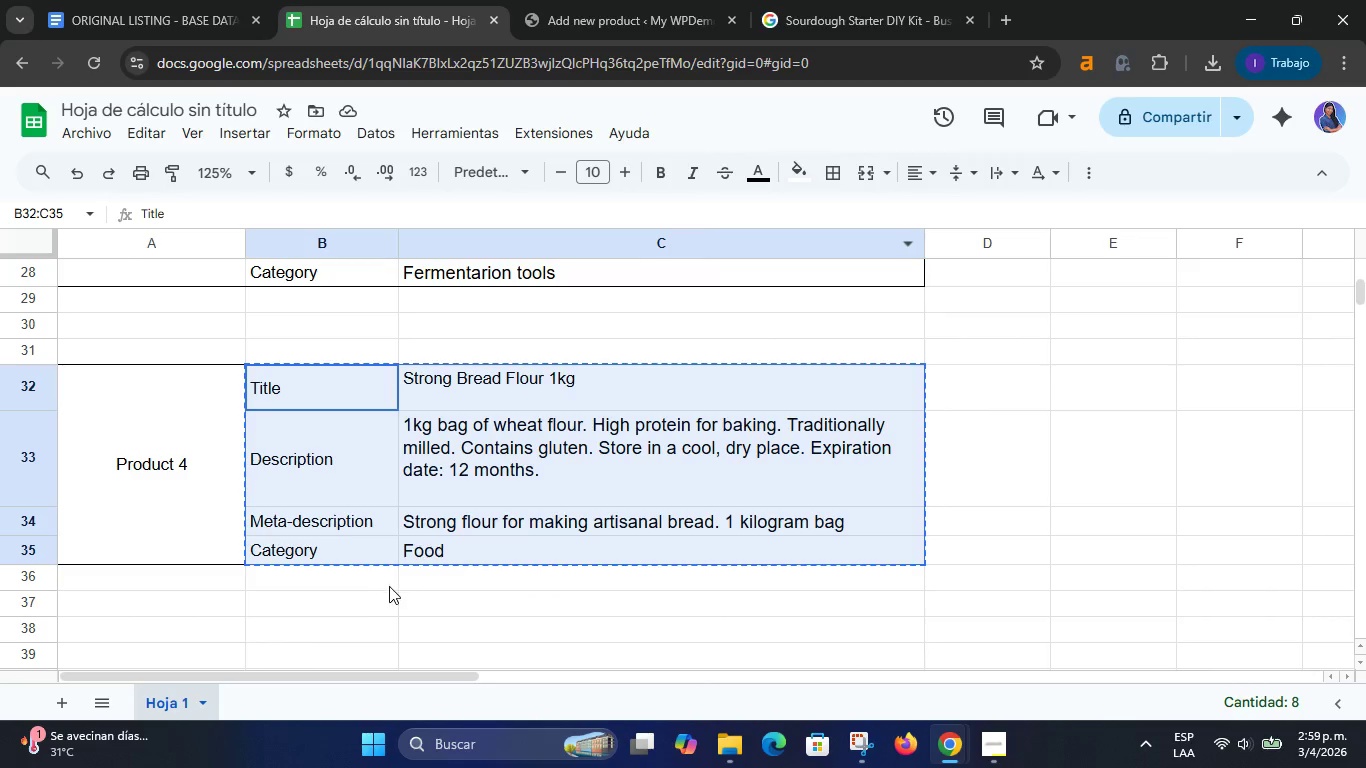 
double_click([381, 582])
 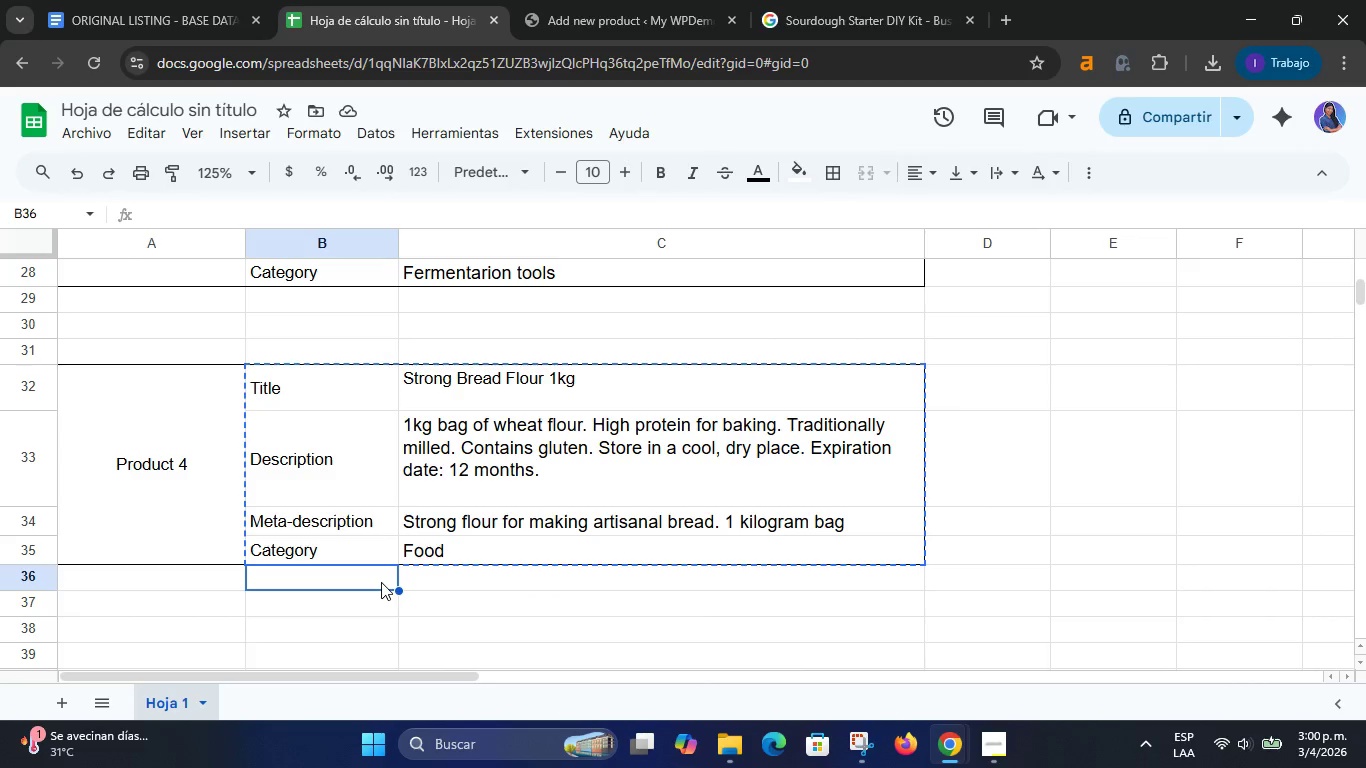 
key(Control+V)
 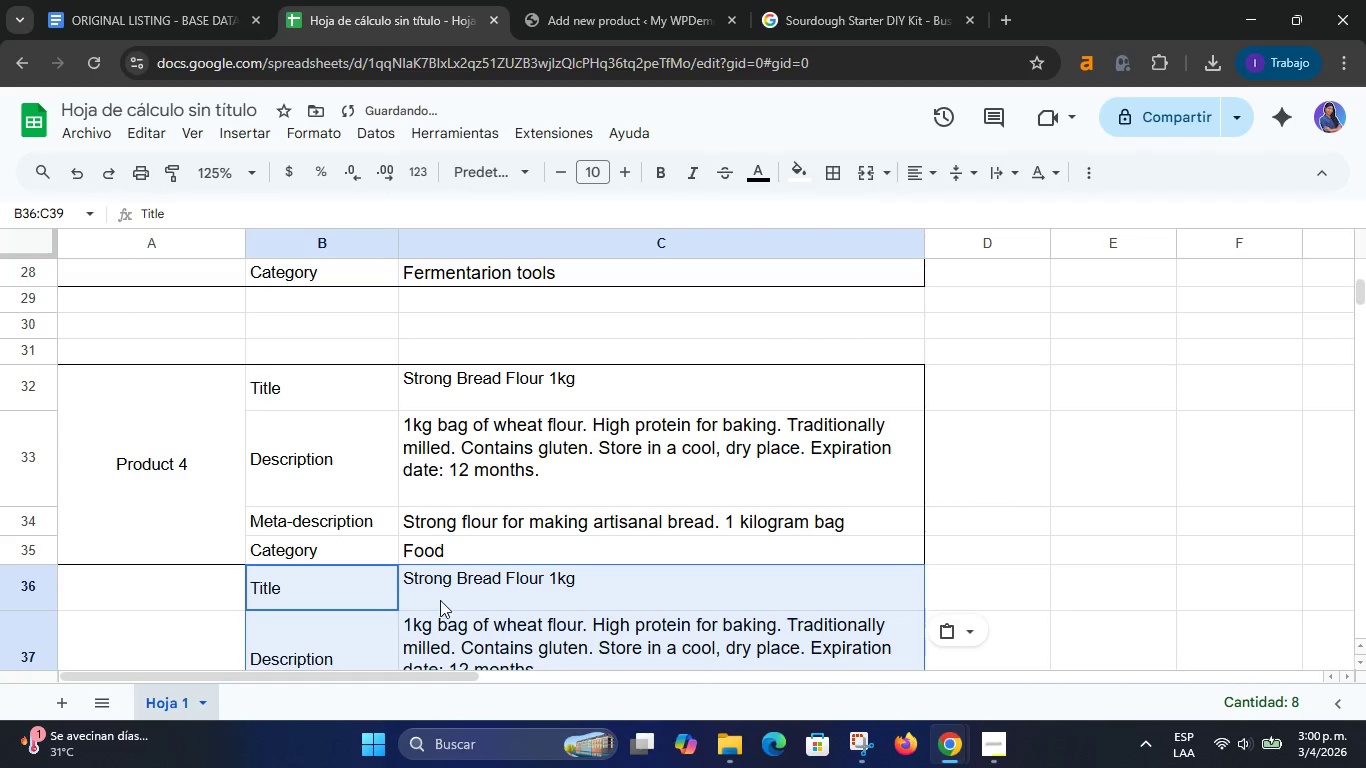 
left_click([442, 601])
 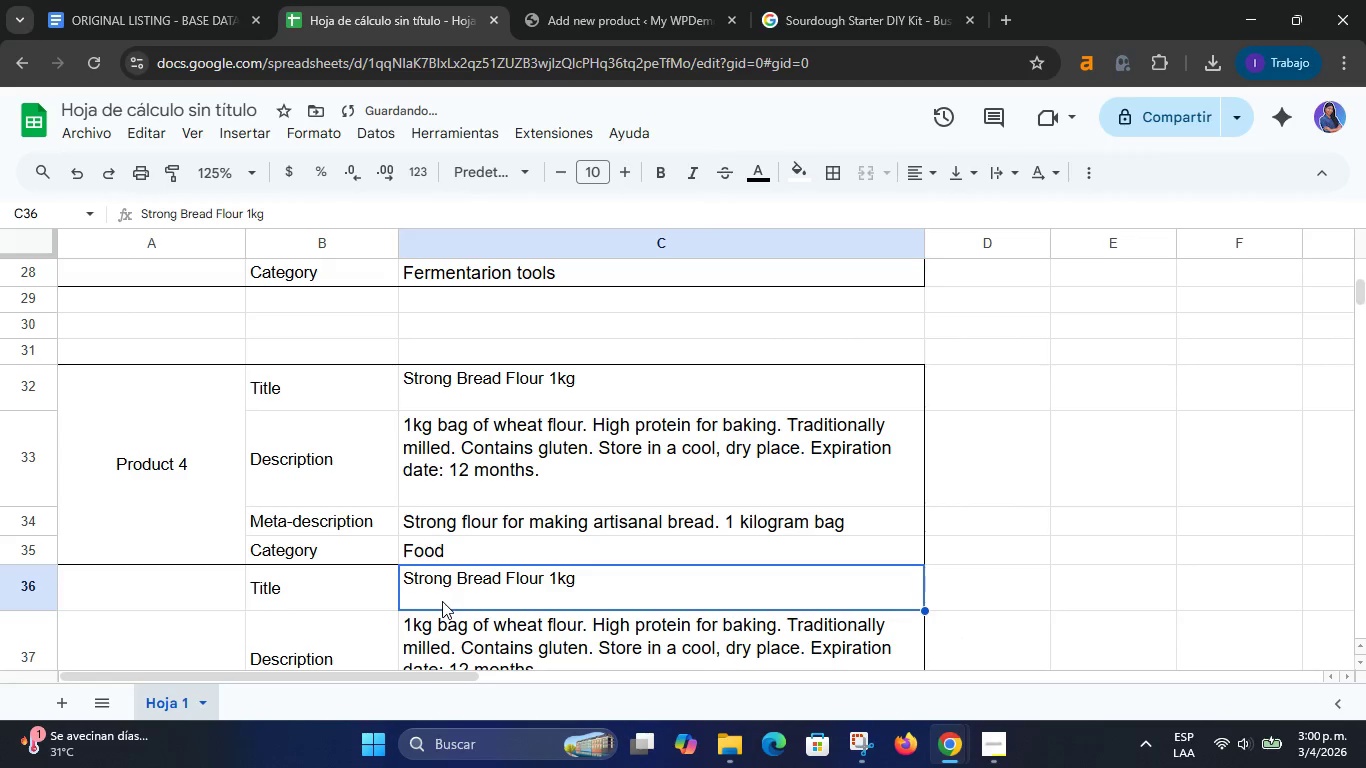 
scroll: coordinate [442, 601], scroll_direction: down, amount: 2.0
 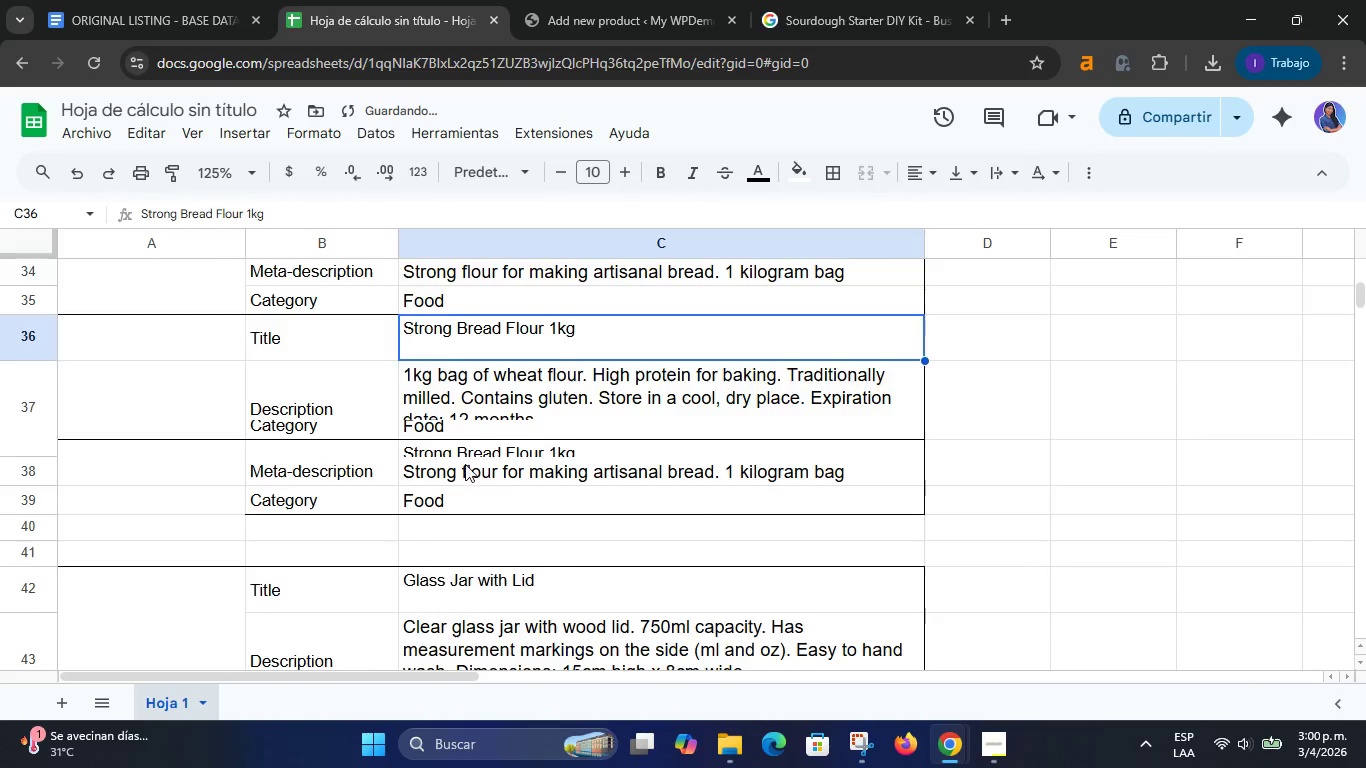 
scroll: coordinate [465, 464], scroll_direction: up, amount: 1.0
 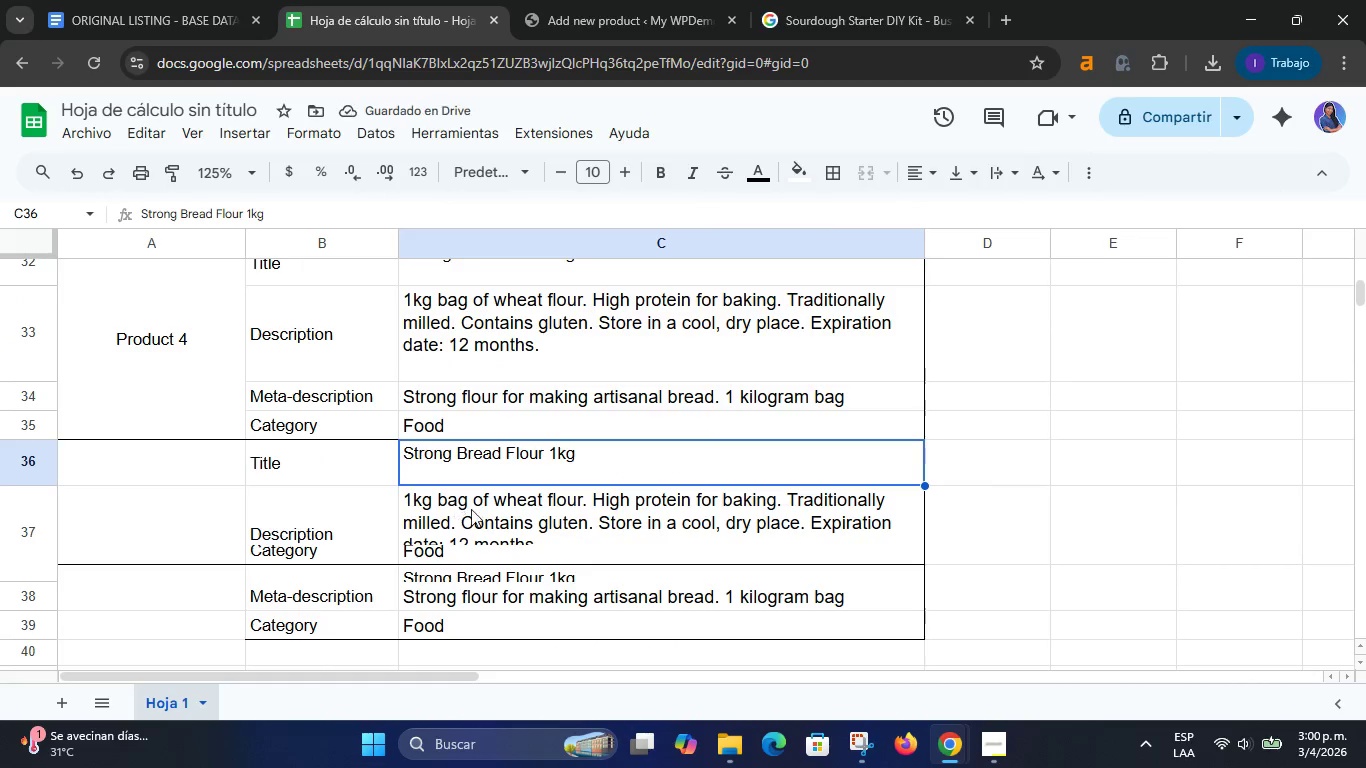 
left_click([496, 537])
 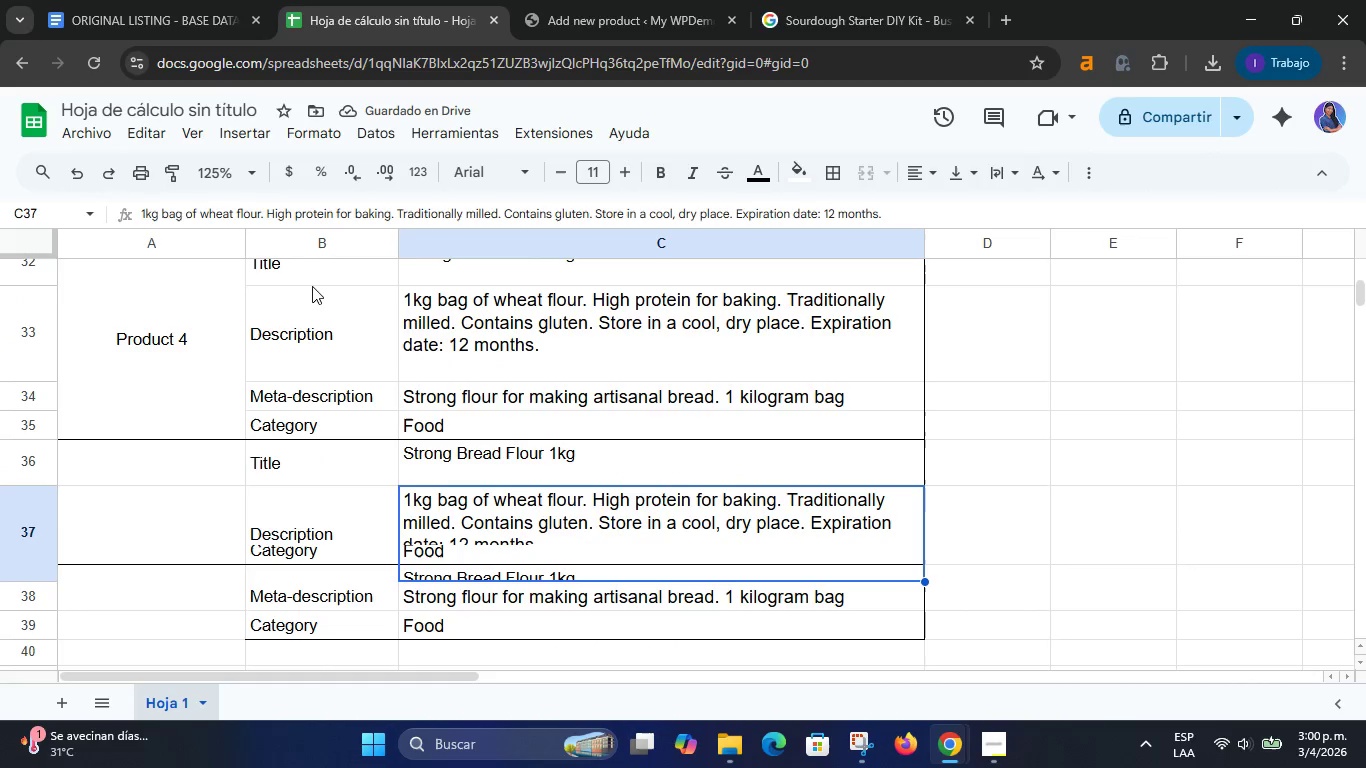 
left_click([71, 175])
 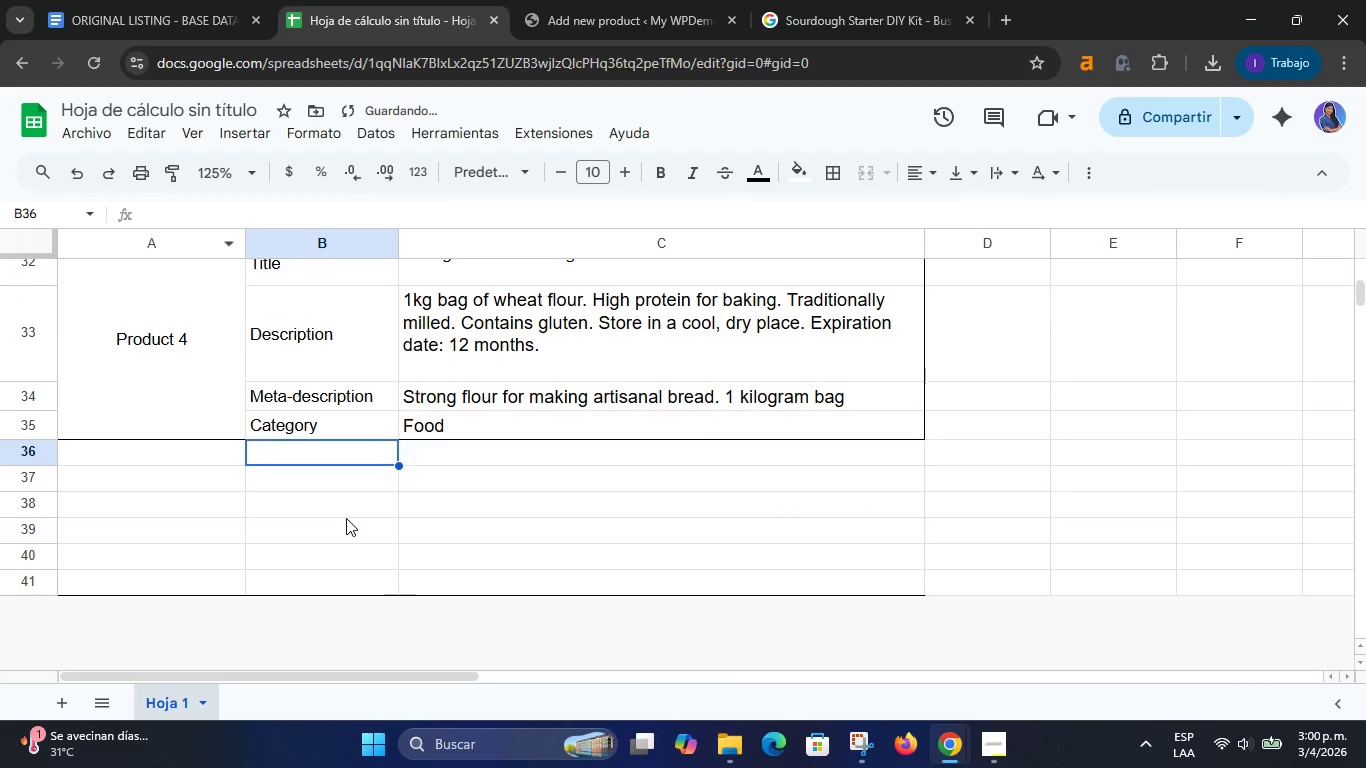 
left_click([346, 518])
 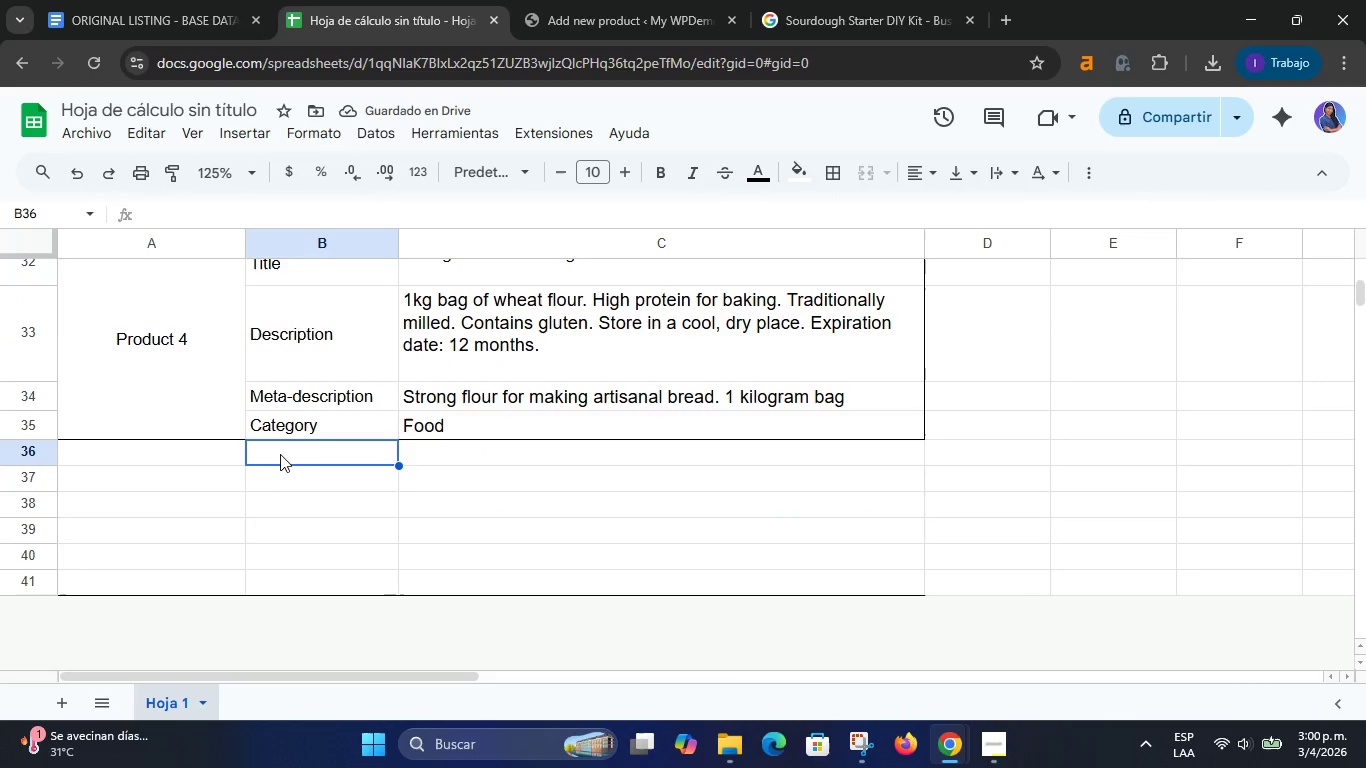 
key(Control+V)
 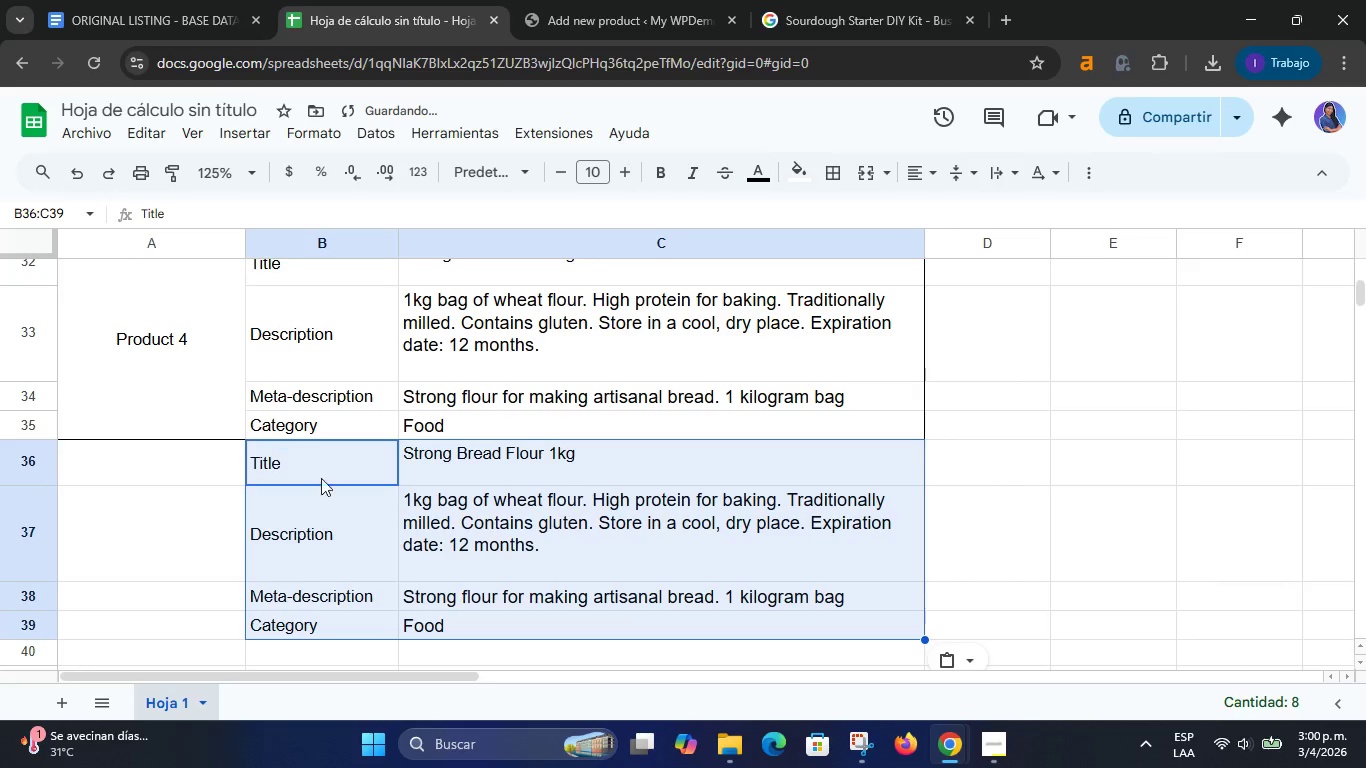 
left_click([381, 519])
 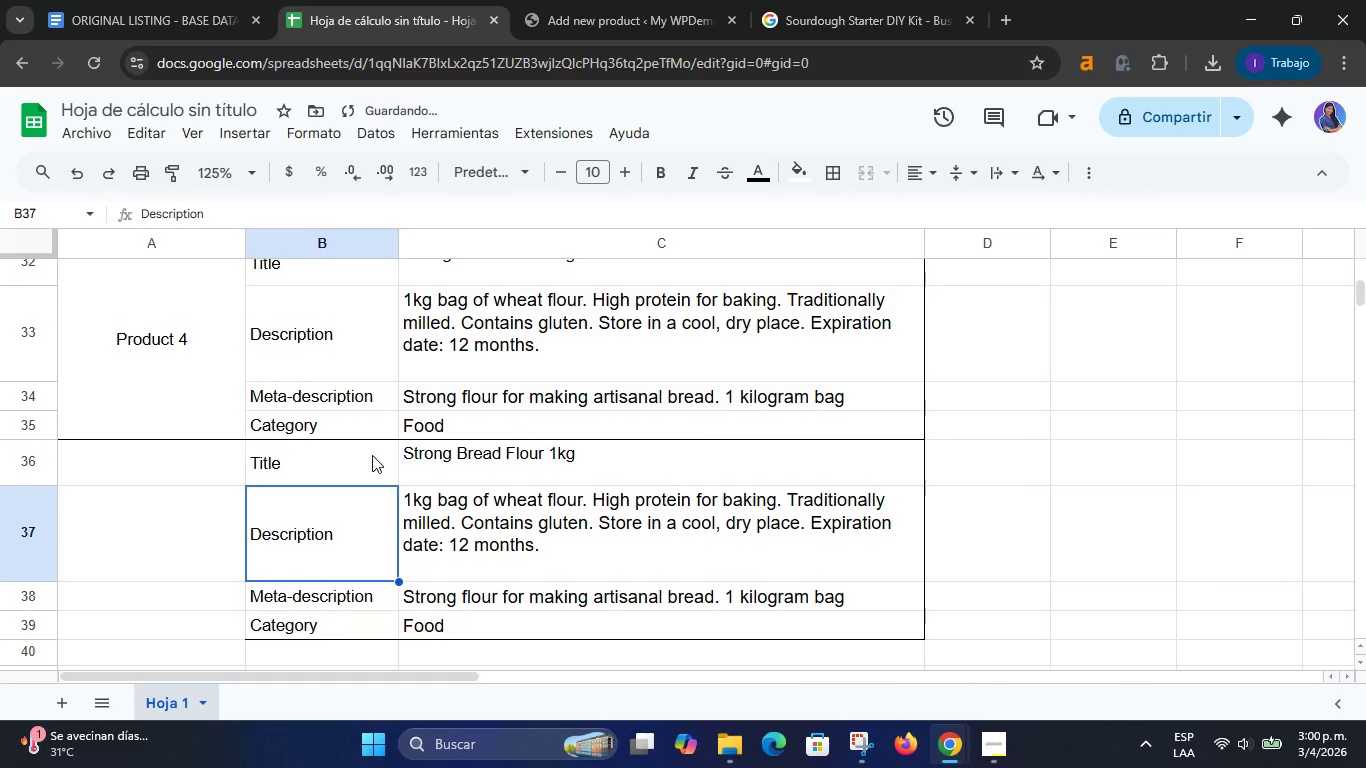 
left_click_drag(start_coordinate=[371, 455], to_coordinate=[446, 509])
 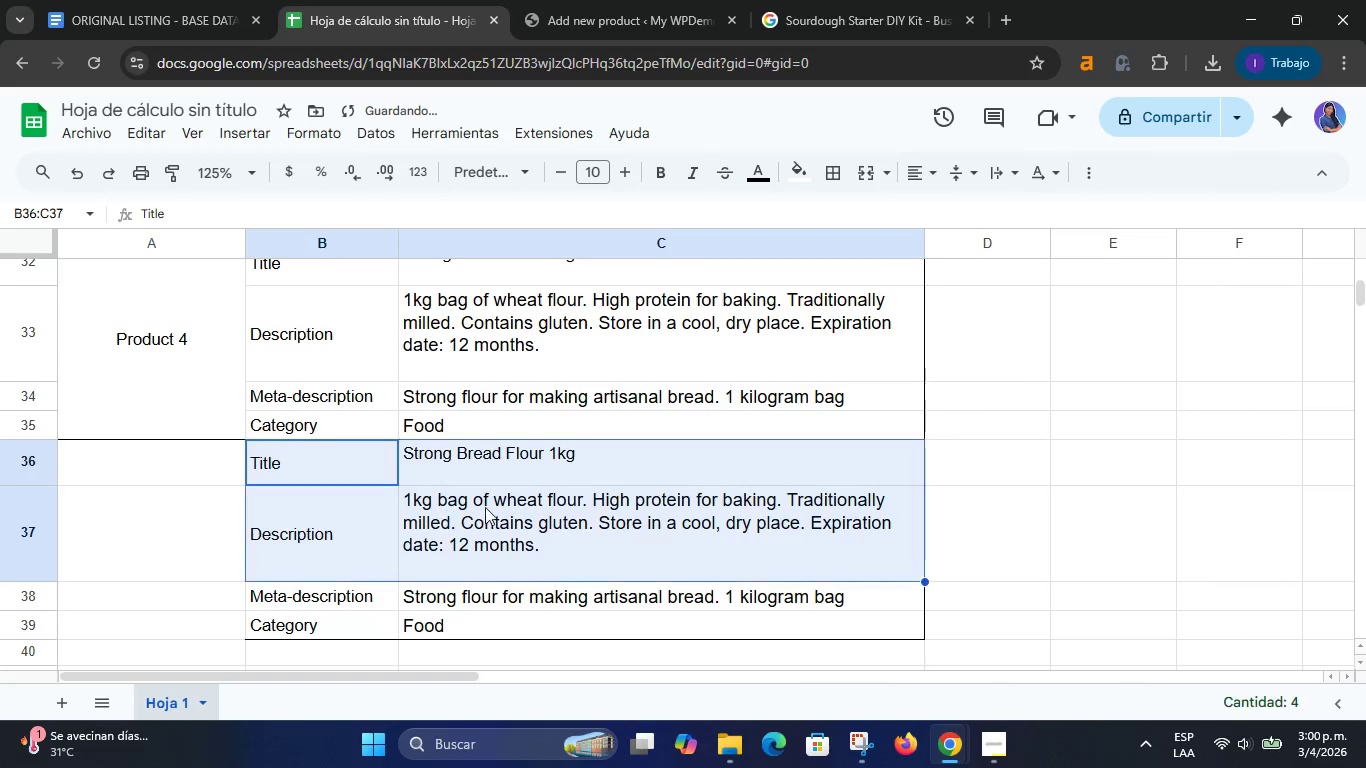 
triple_click([485, 507])
 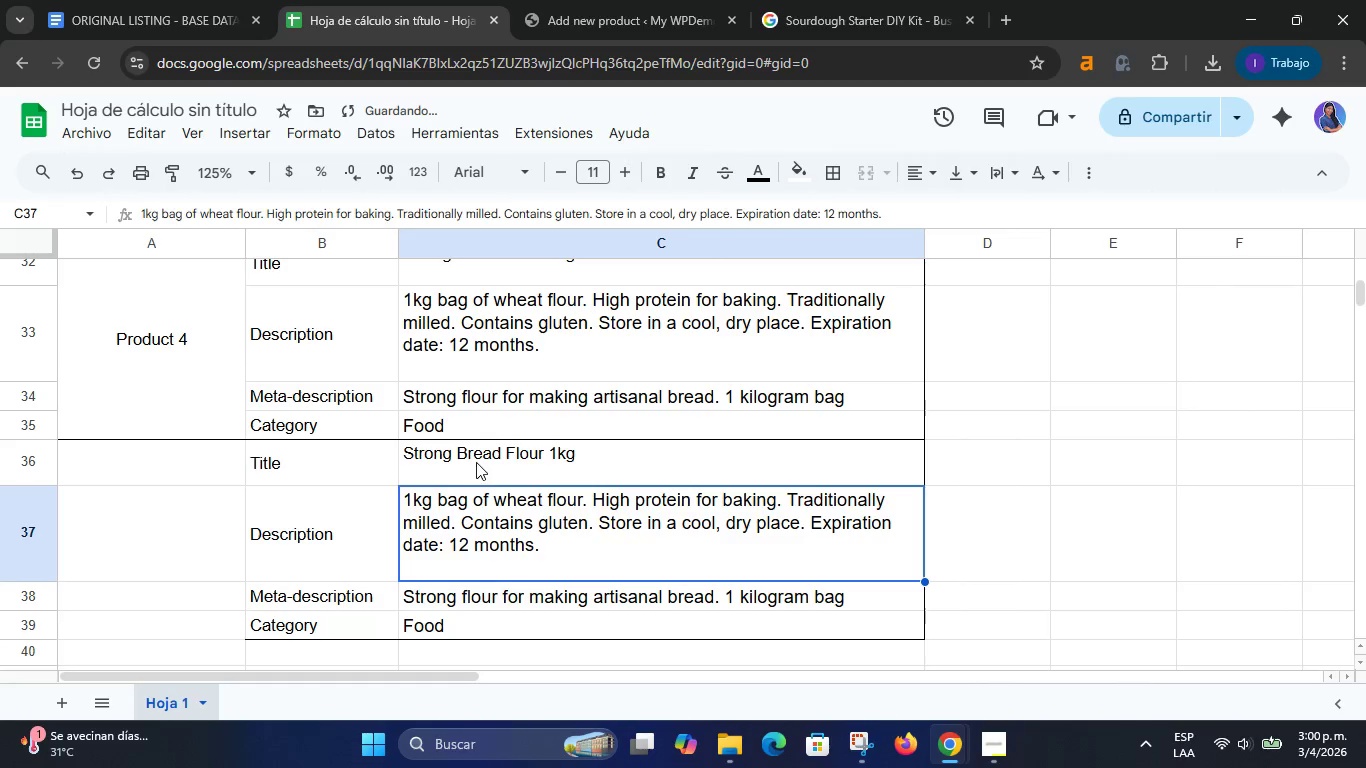 
left_click_drag(start_coordinate=[476, 462], to_coordinate=[487, 615])
 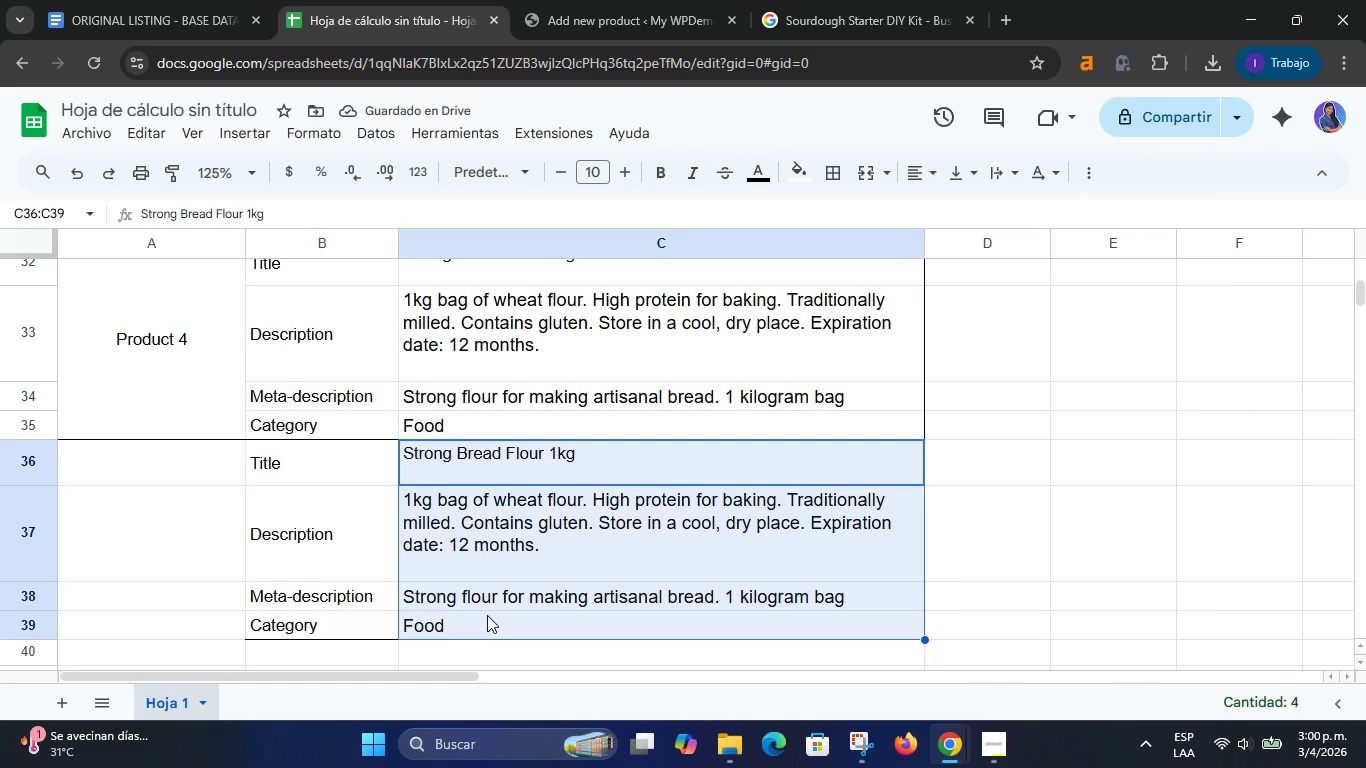 
key(Delete)
 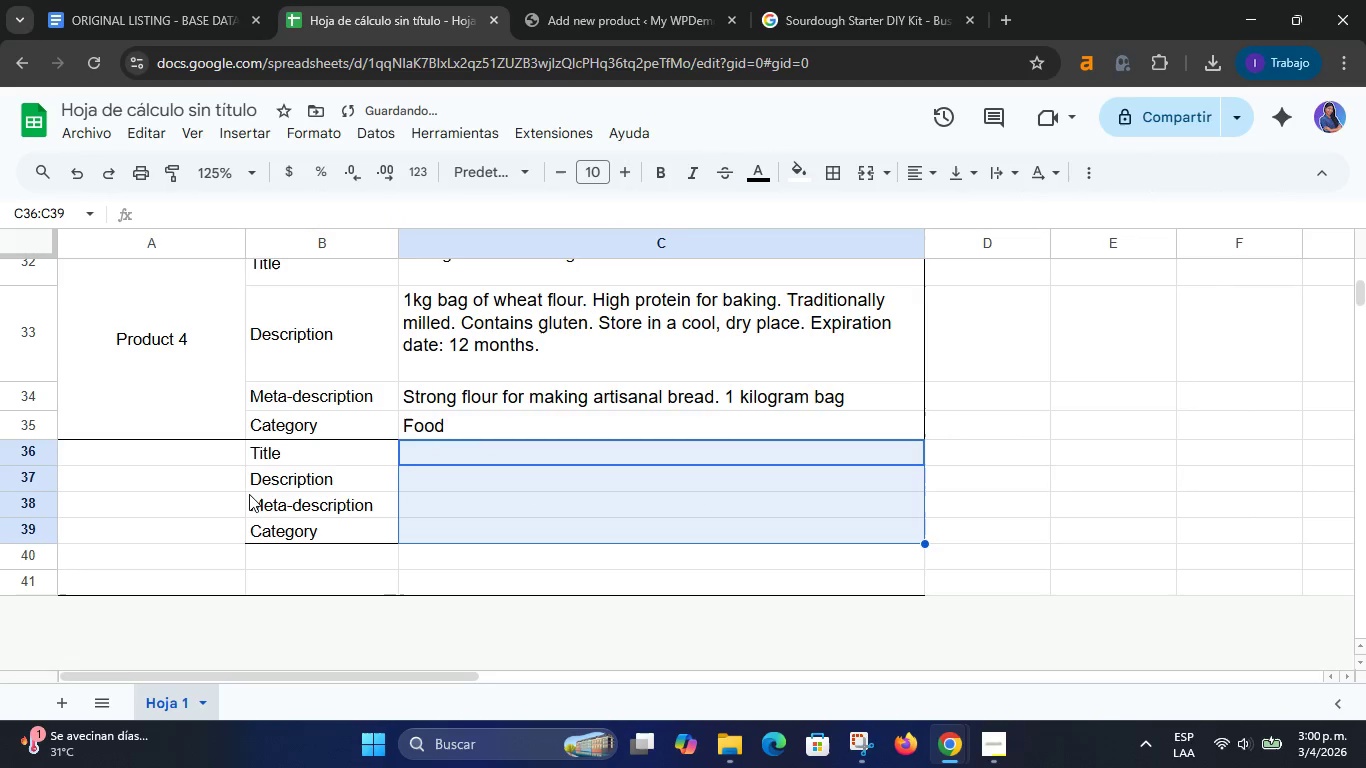 
left_click_drag(start_coordinate=[117, 370], to_coordinate=[153, 524])
 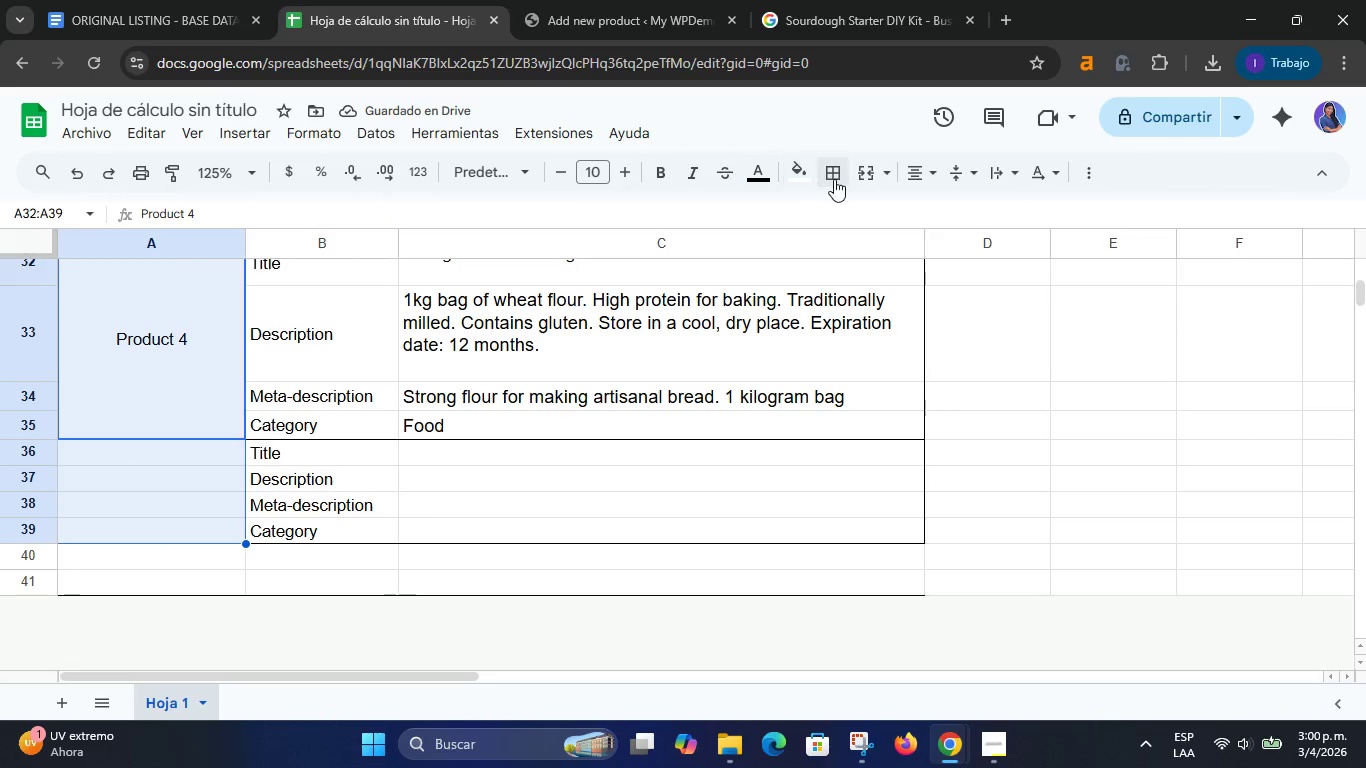 
left_click([836, 177])
 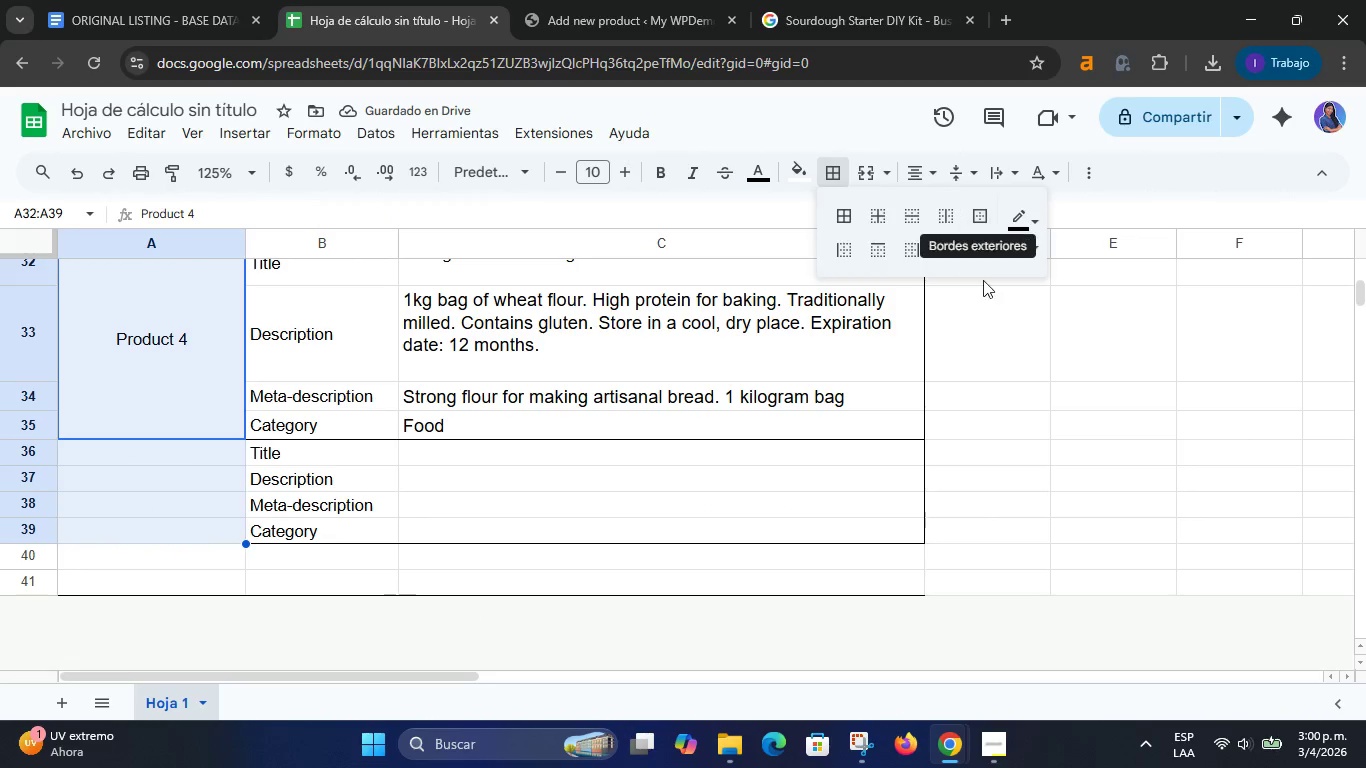 
left_click([1029, 457])
 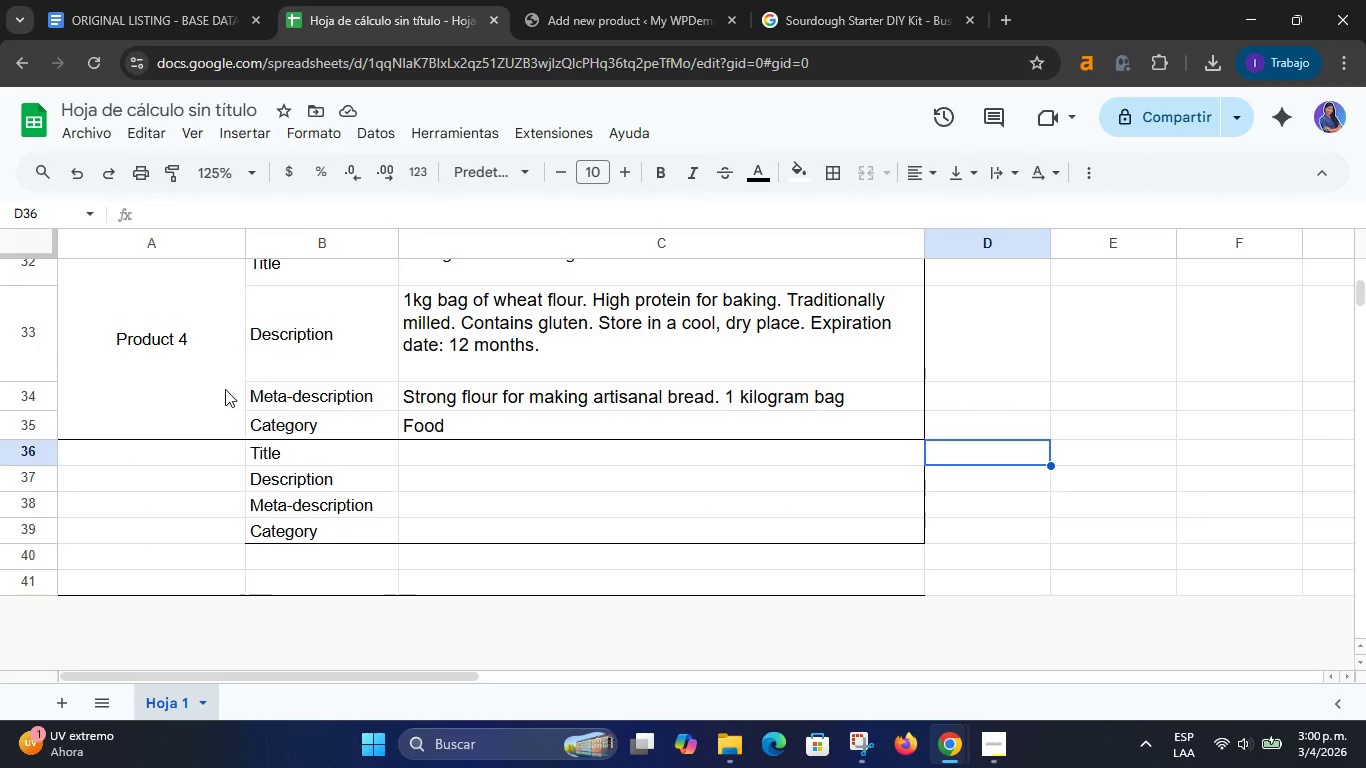 
left_click_drag(start_coordinate=[200, 395], to_coordinate=[222, 530])
 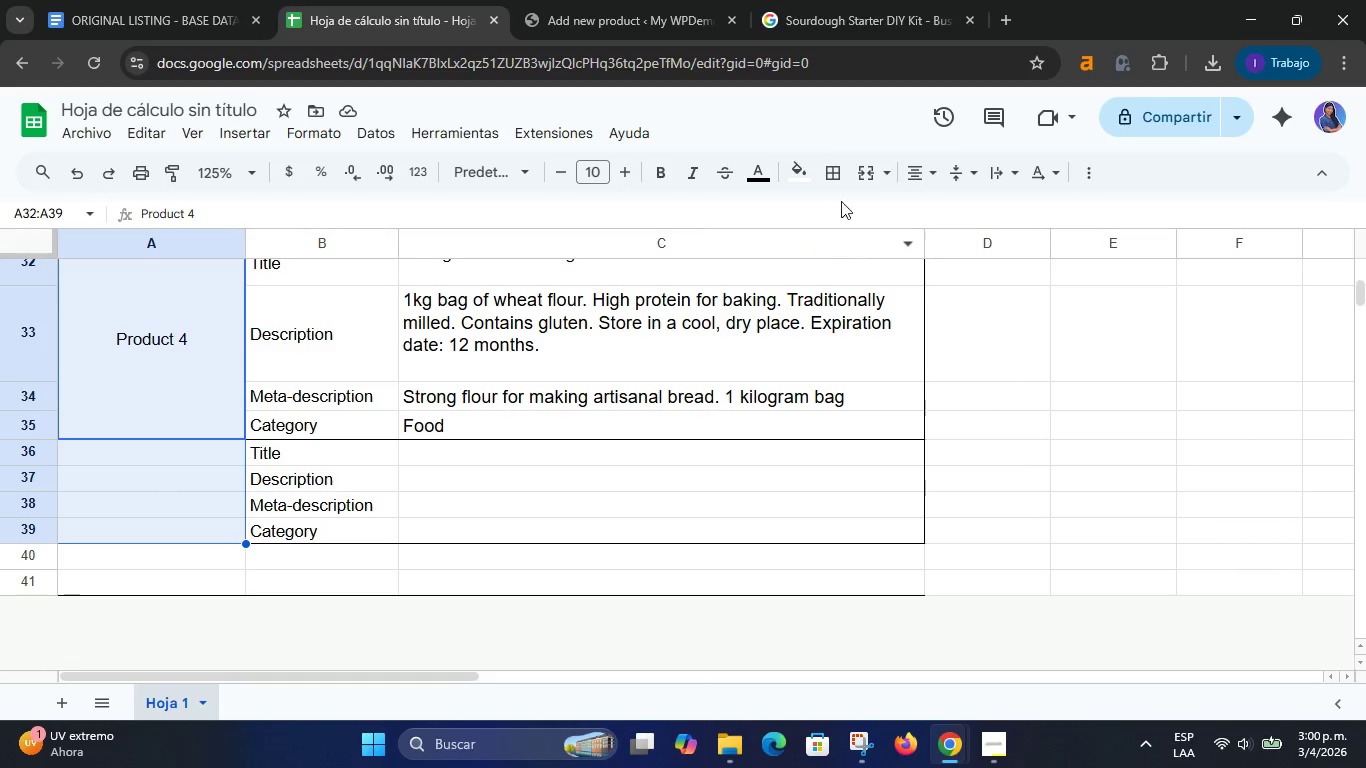 
left_click([880, 175])
 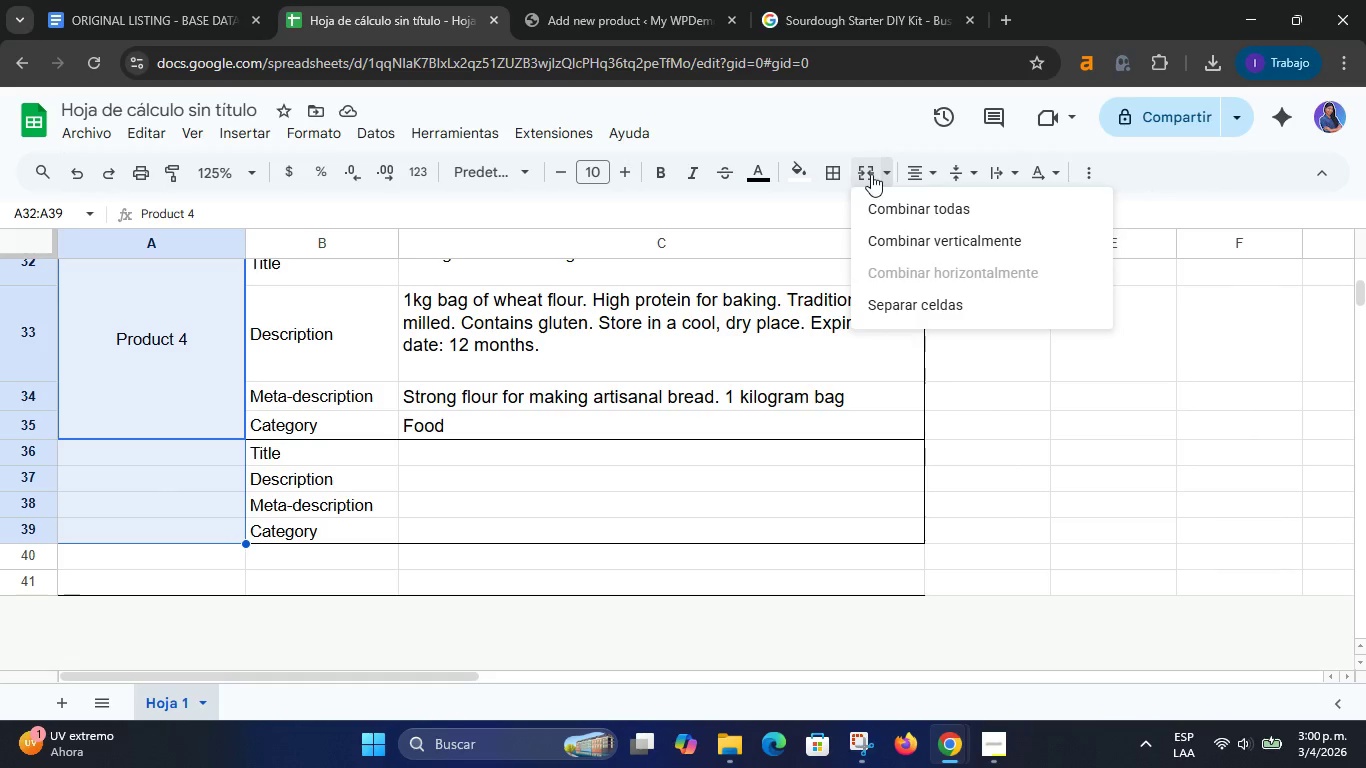 
left_click([870, 174])
 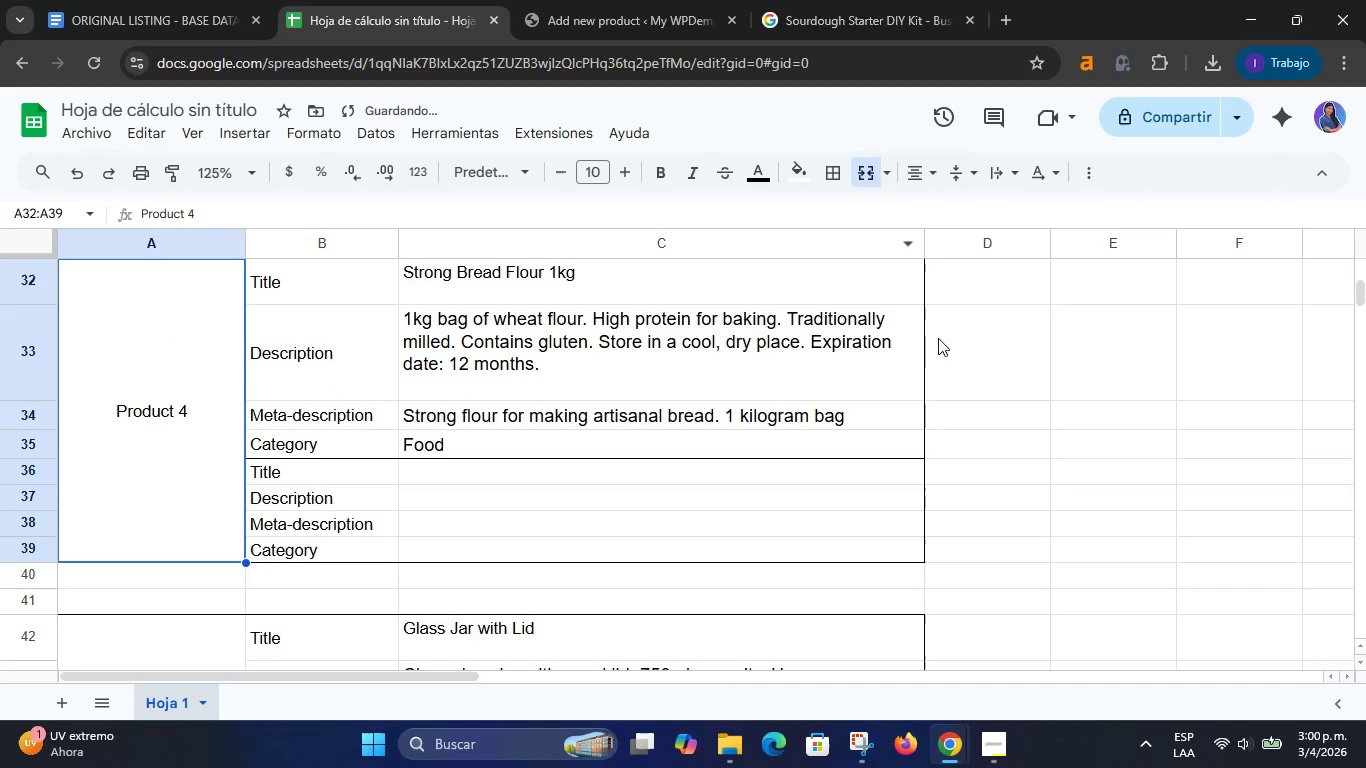 
double_click([1081, 486])
 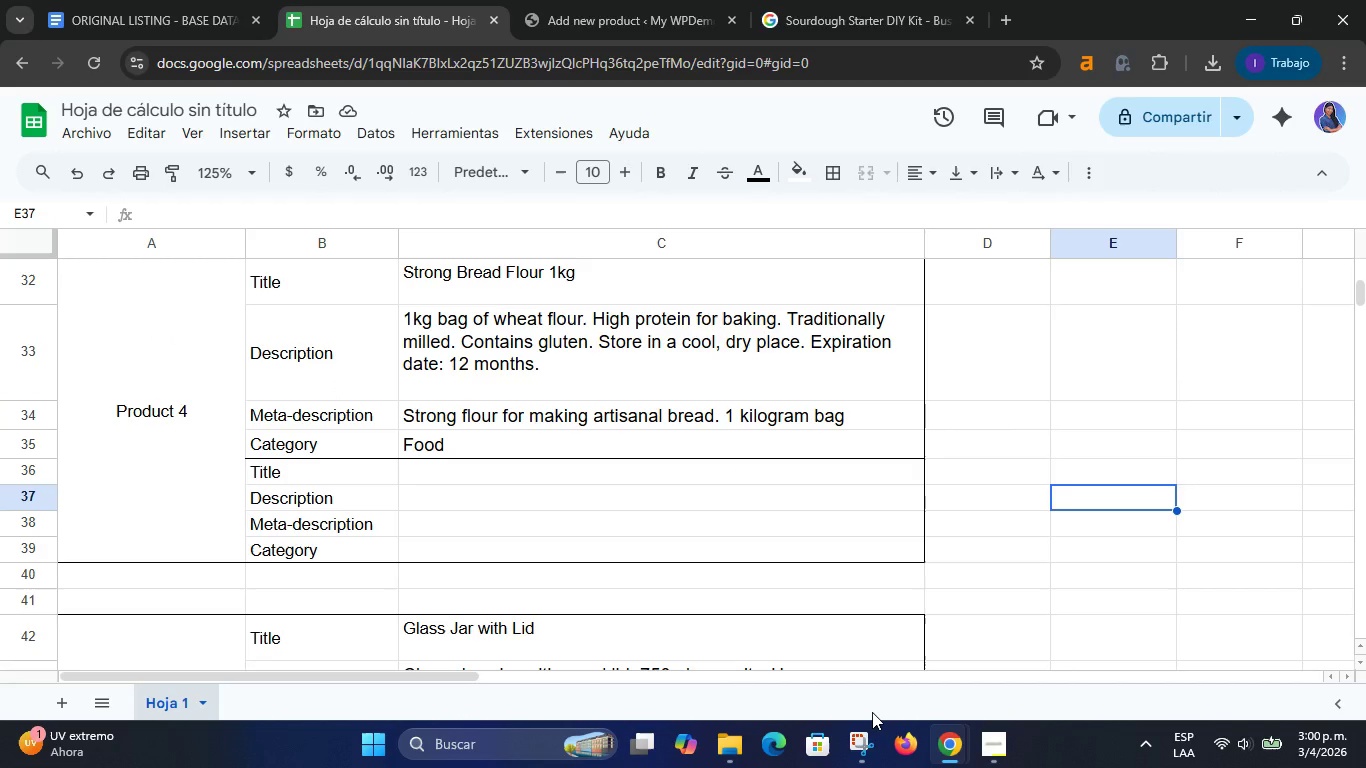 
wait(10.67)
 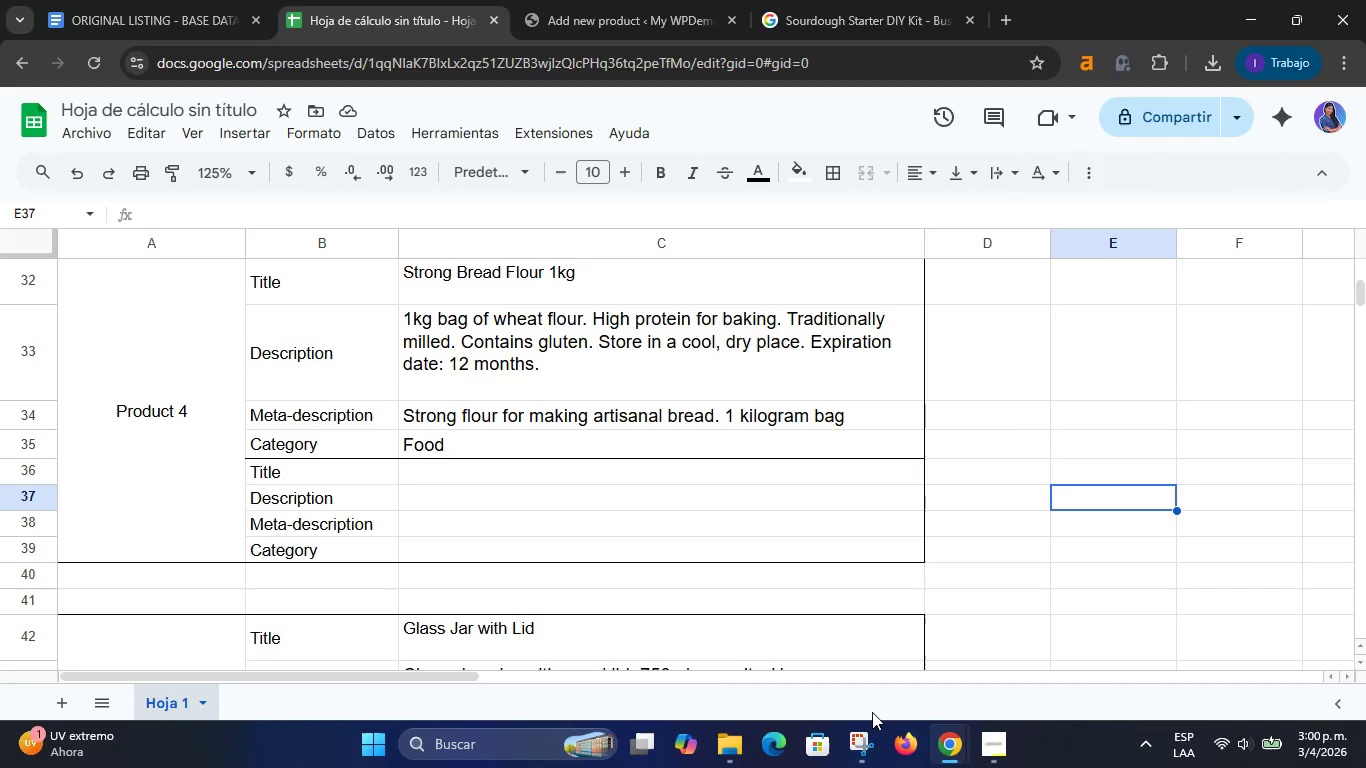 
left_click([516, 476])
 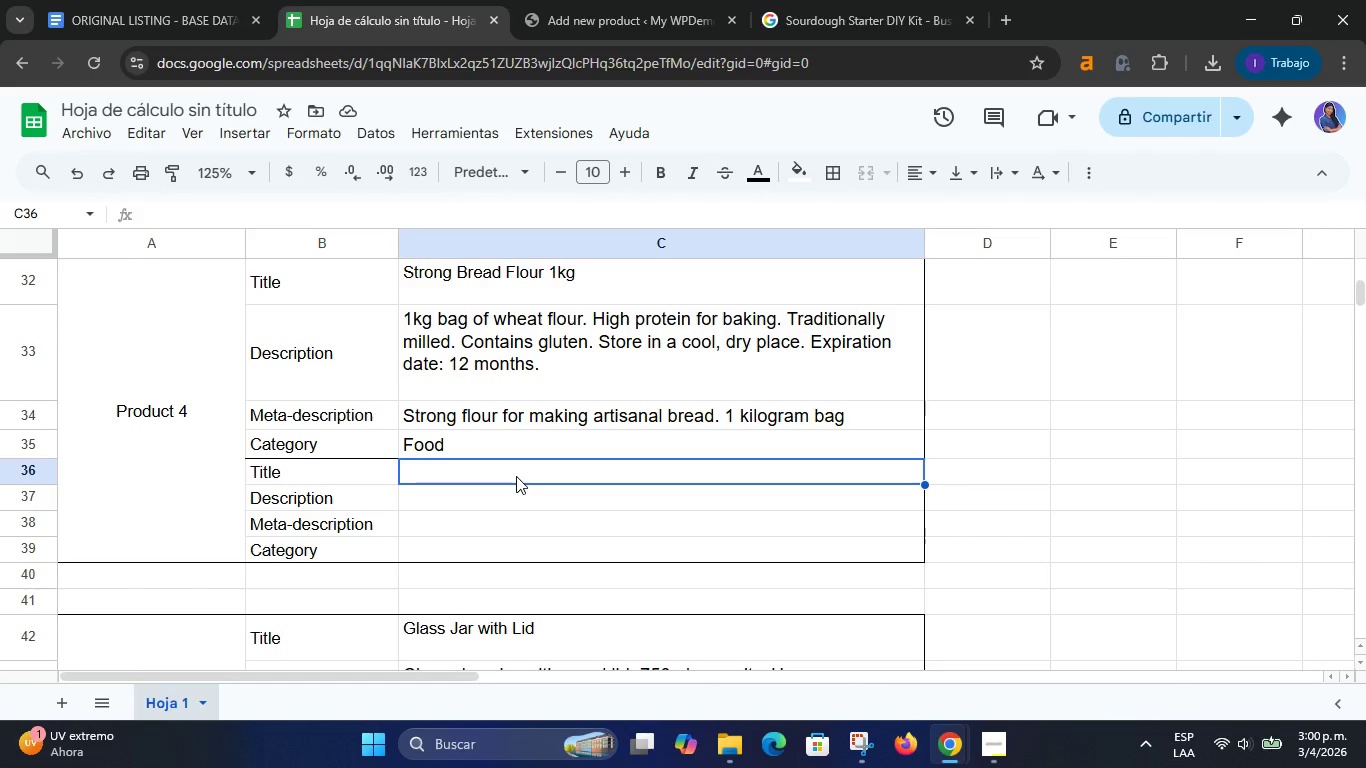 
type(organic Organi c Hairloom)
 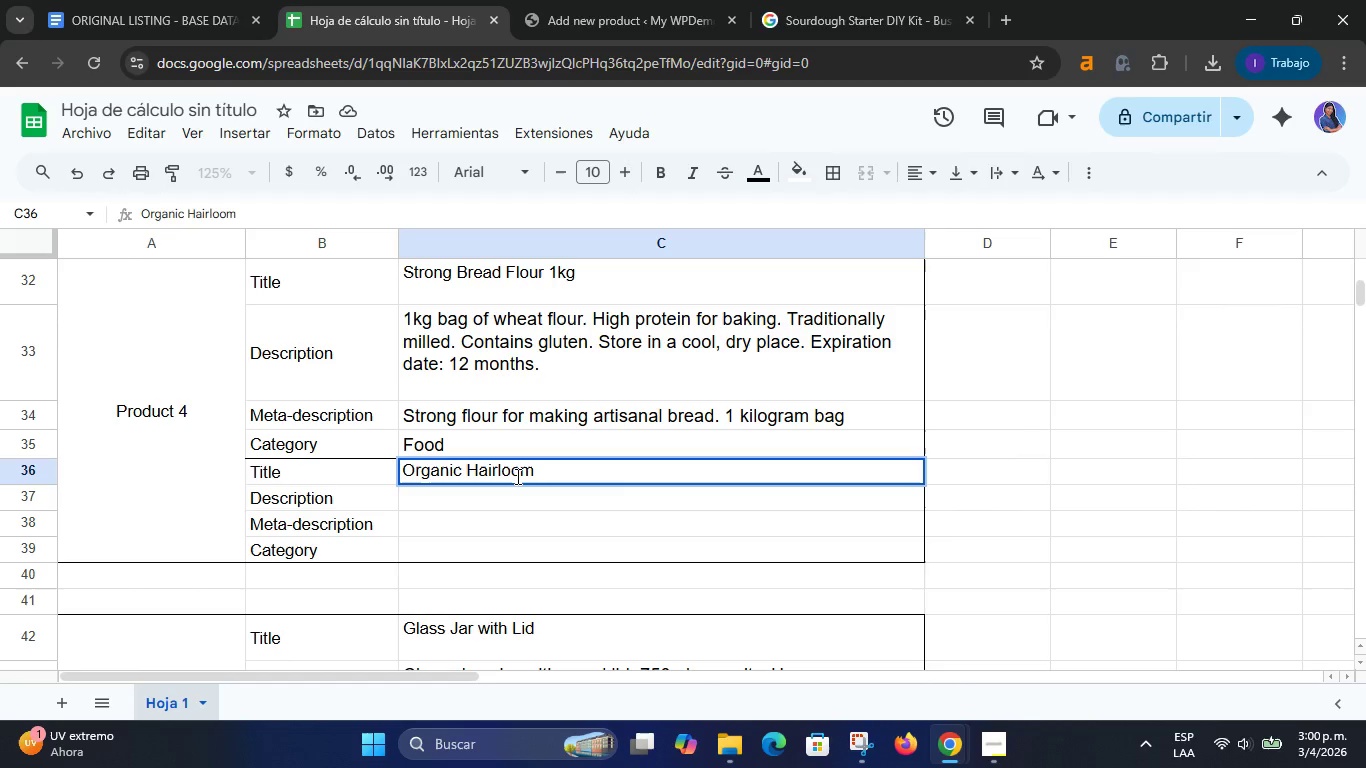 
hold_key(key=Backspace, duration=0.88)
 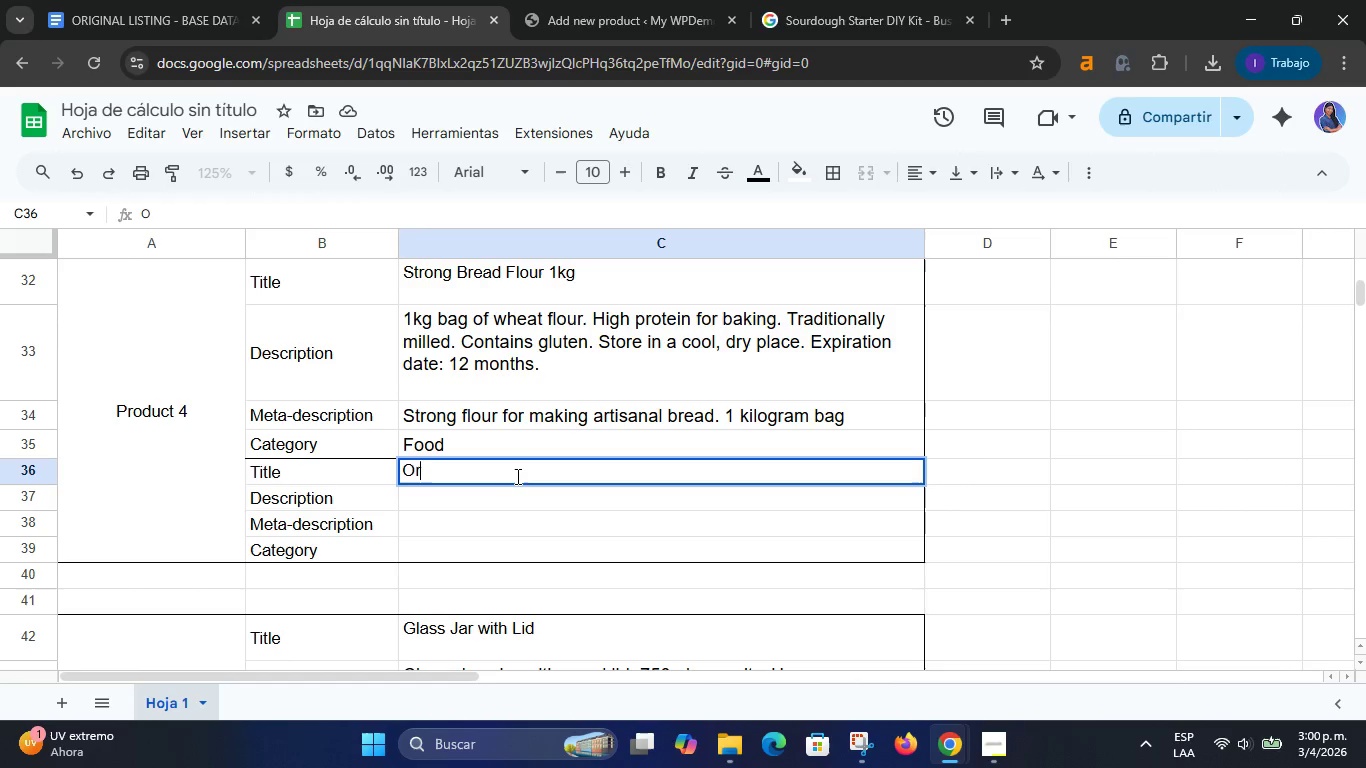 
hold_key(key=Backspace, duration=1.86)
 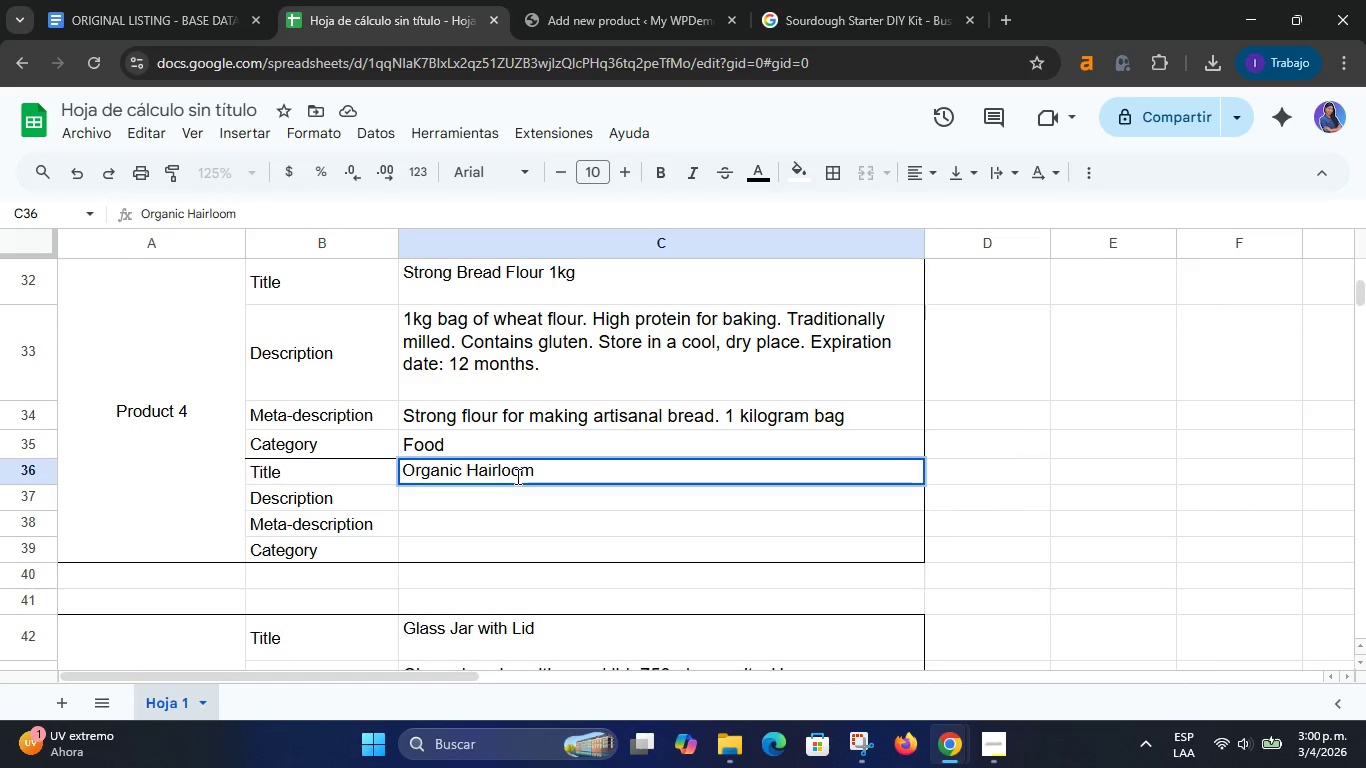 
left_click([483, 474])
 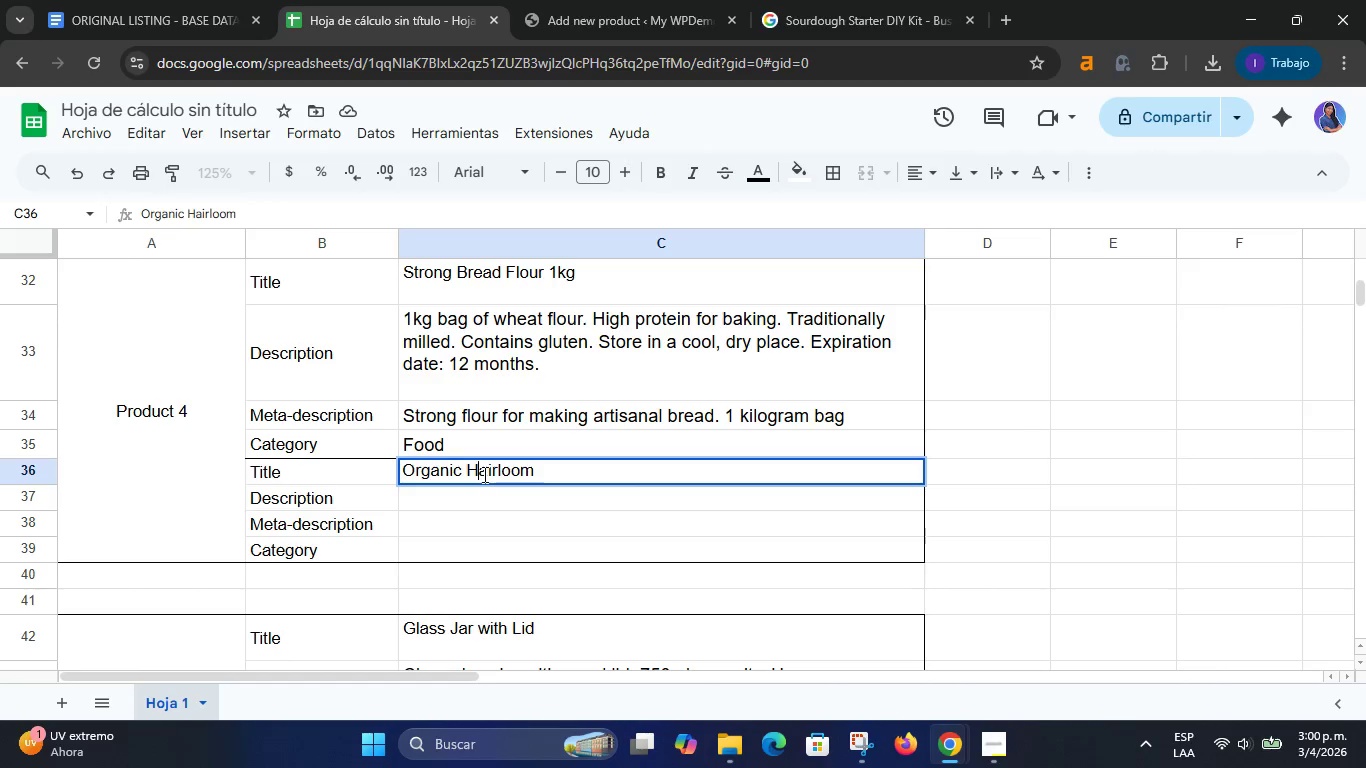 
key(Delete)
 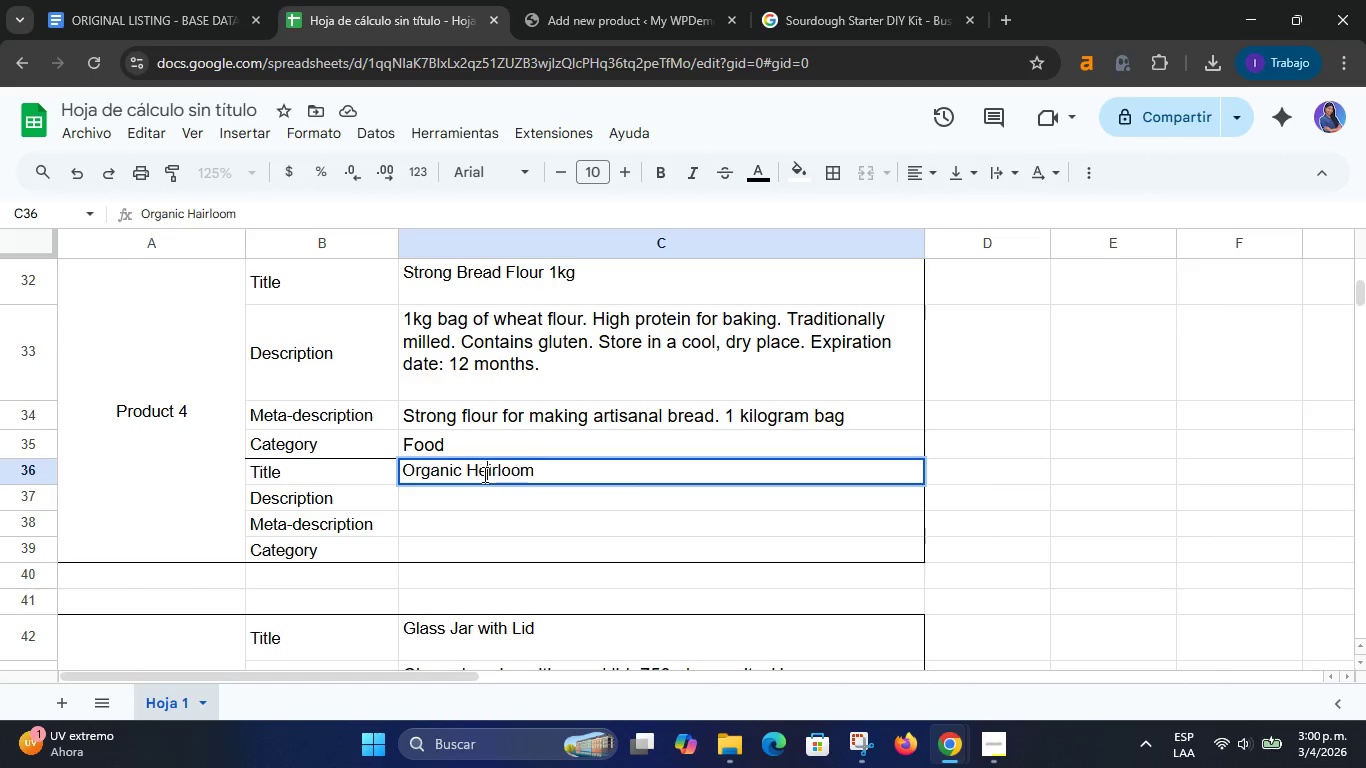 
key(E)
 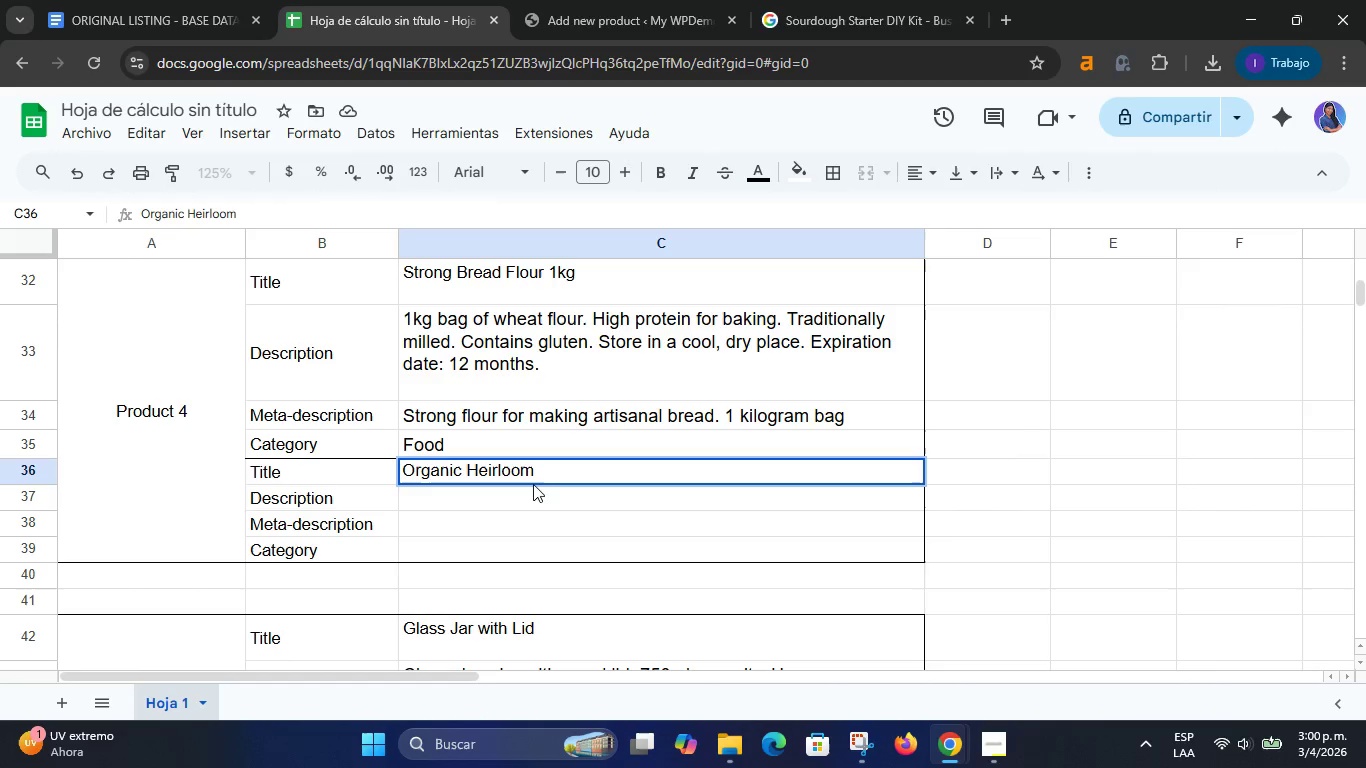 
left_click([681, 473])
 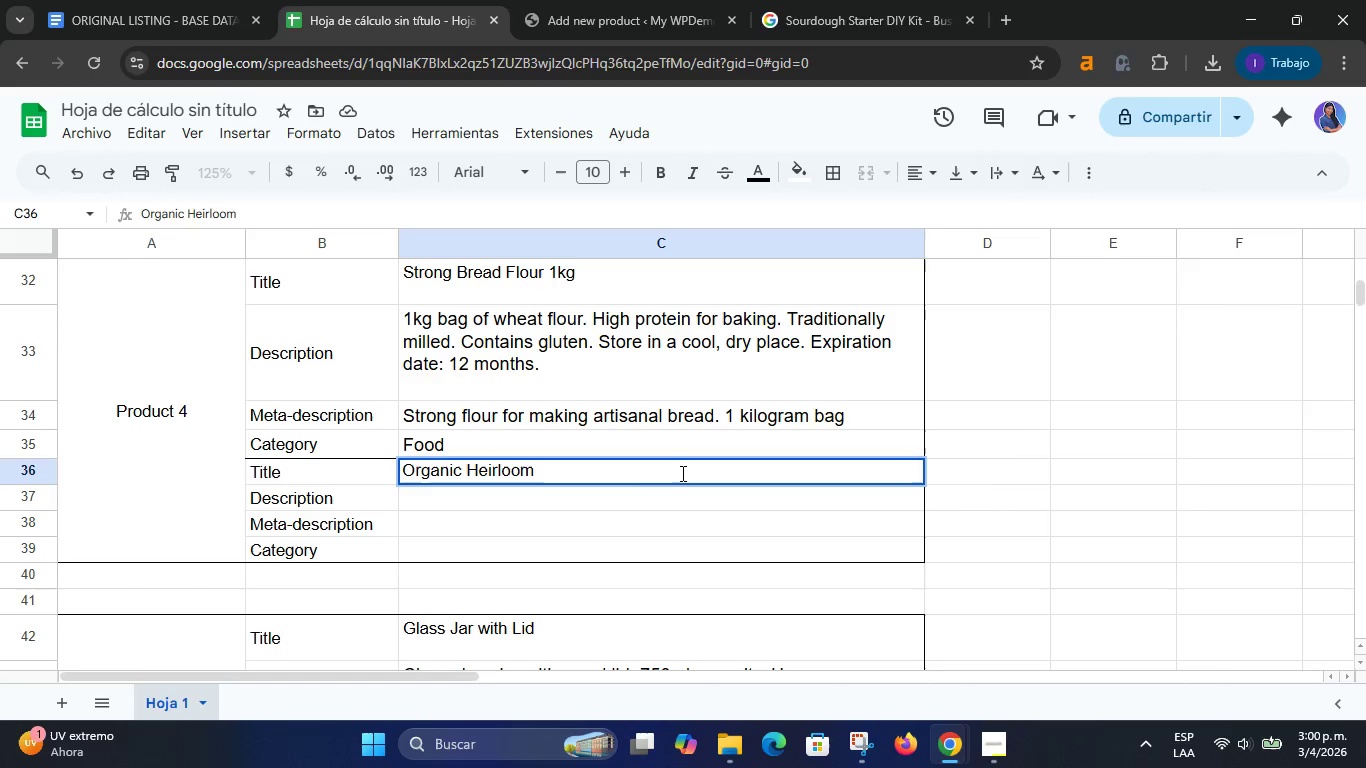 
type( artisanal )
key(Backspace)
key(Backspace)
key(Backspace)
type( flour blend)
 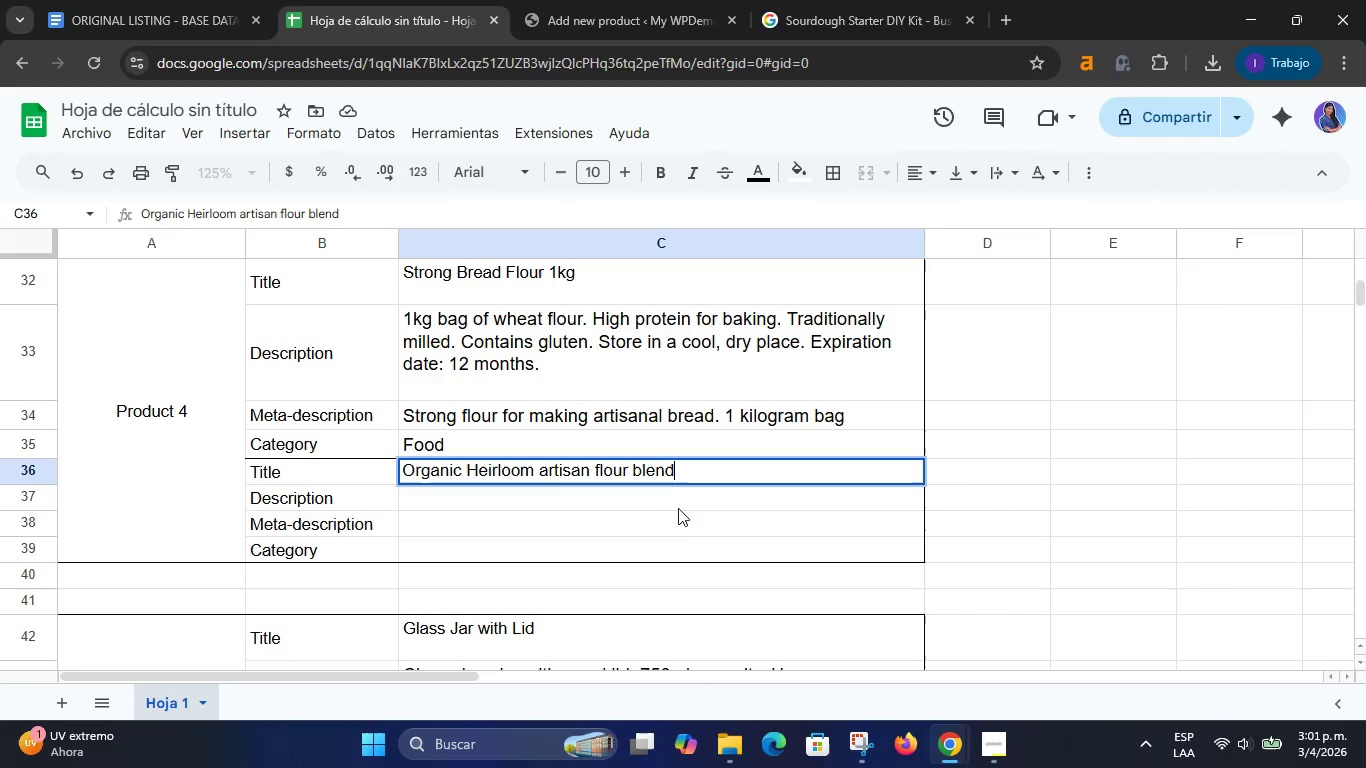 
left_click([683, 506])
 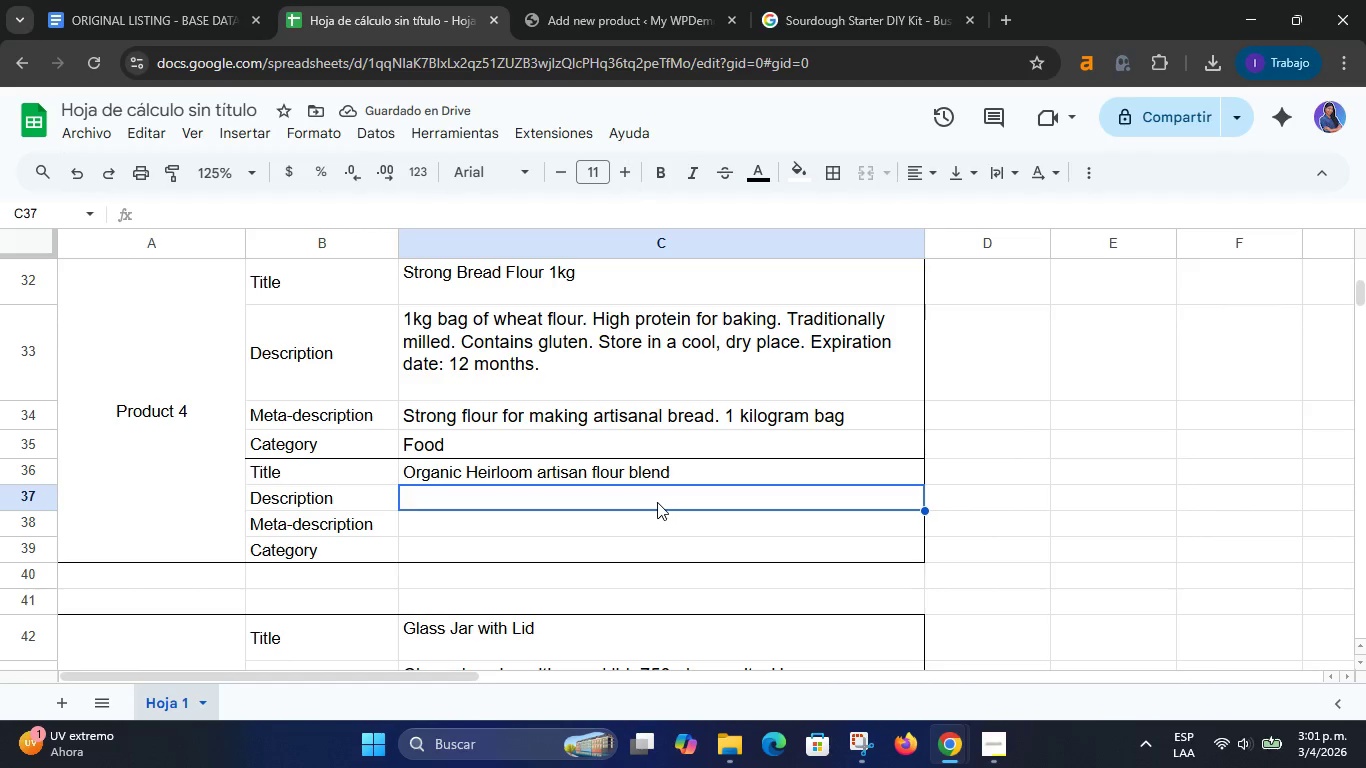 
wait(5.92)
 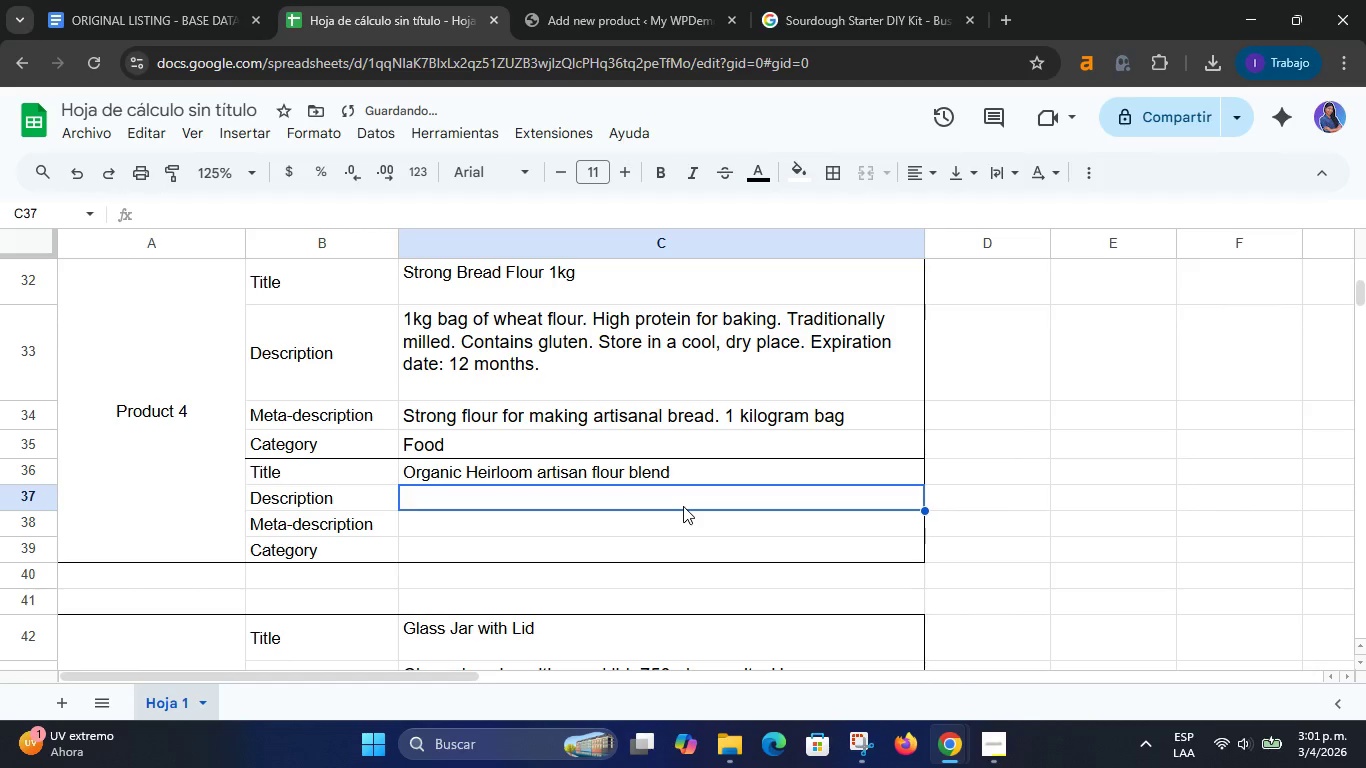 
left_click([533, 521])
 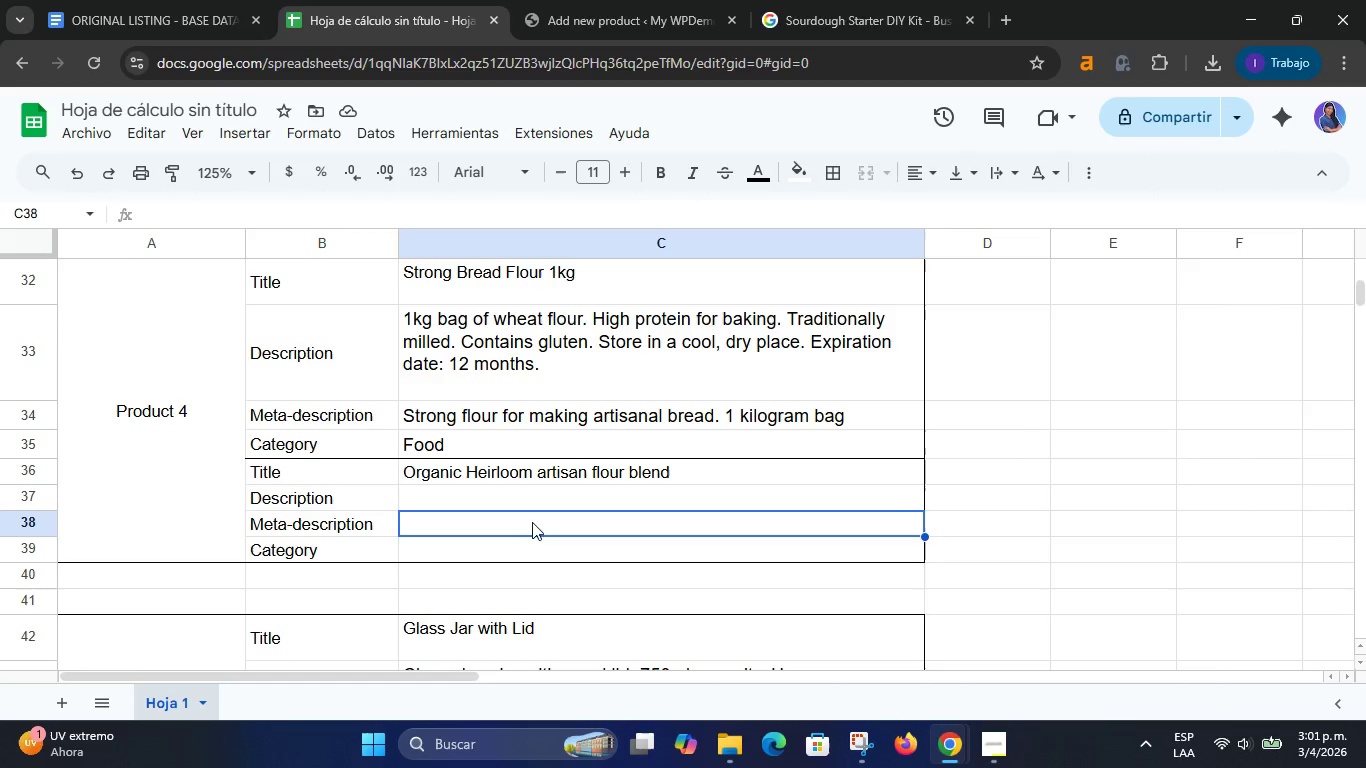 
type(boost your )
 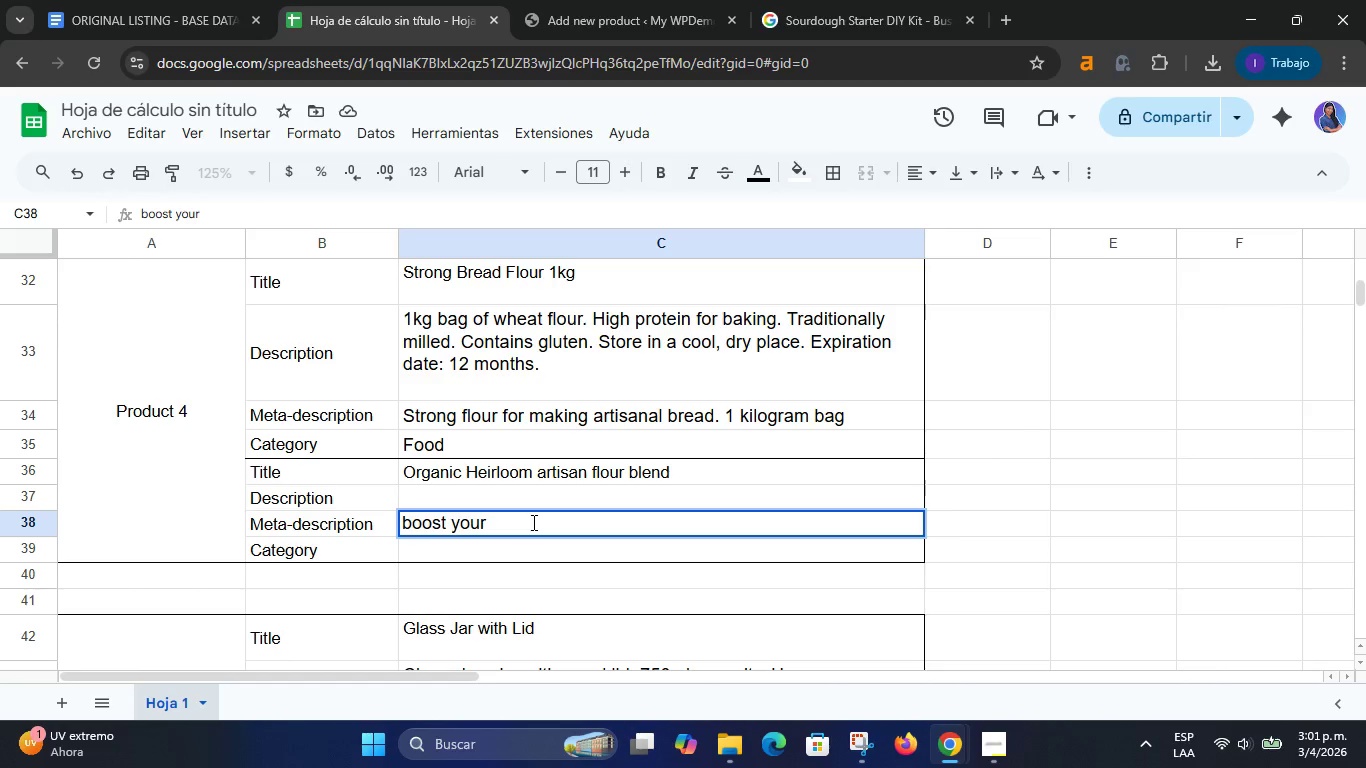 
type(bread;s fa)
key(Backspace)
type(lavor with our sro)
key(Backspace)
key(Backspace)
type(tone [Delete]-)
key(Backspace)
key(Backspace)
type(-ground )
 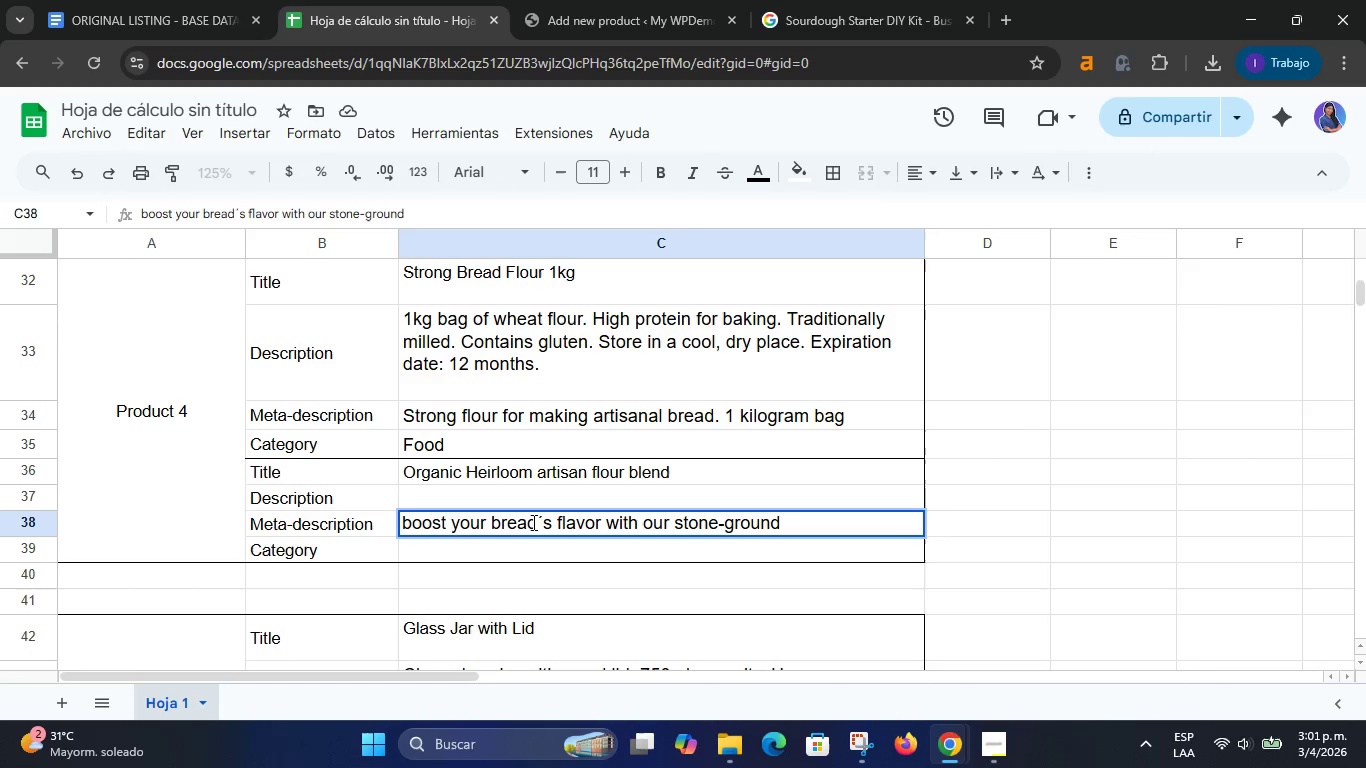 
type(organic flours. High protein content for a strong and c)
key(Backspace)
type(active z)
key(Backspace)
type(sourdp)
key(Backspace)
type(ough starter.)
 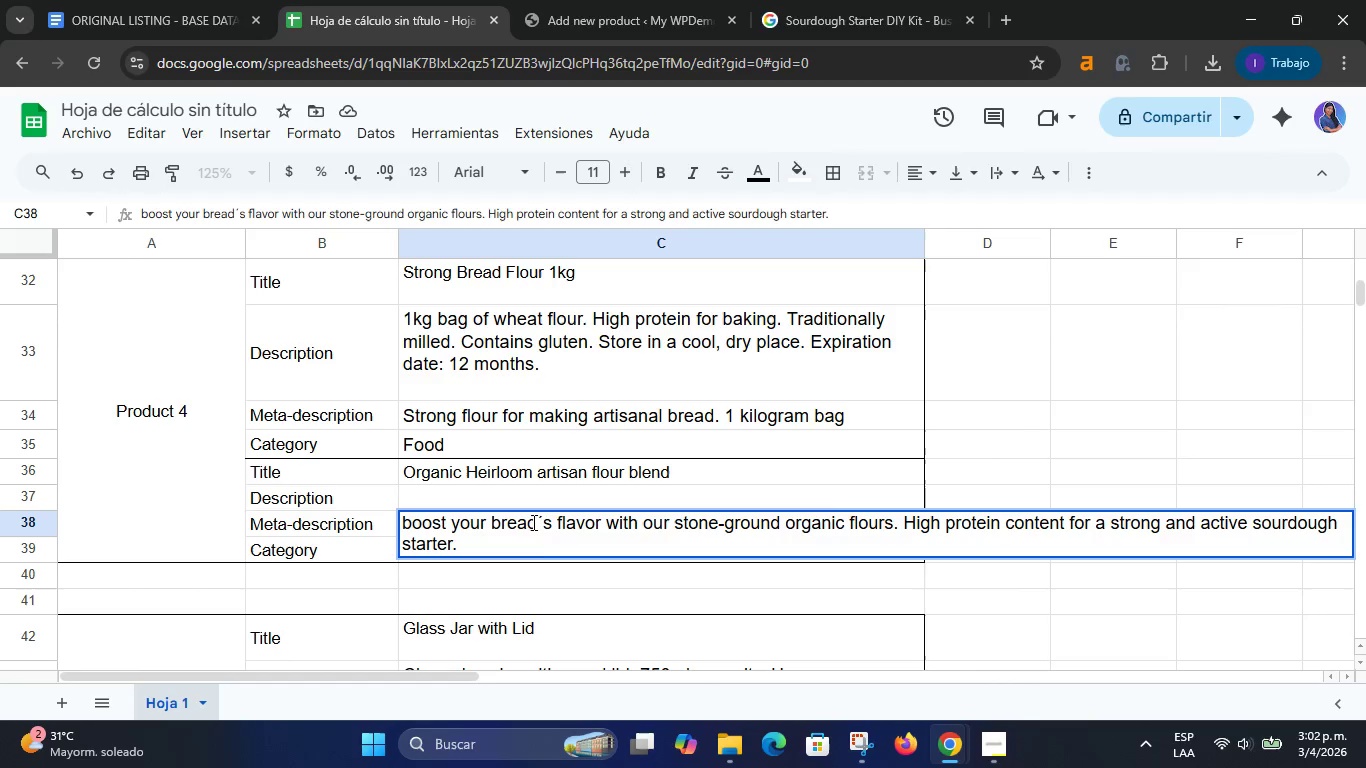 
left_click([1043, 432])
 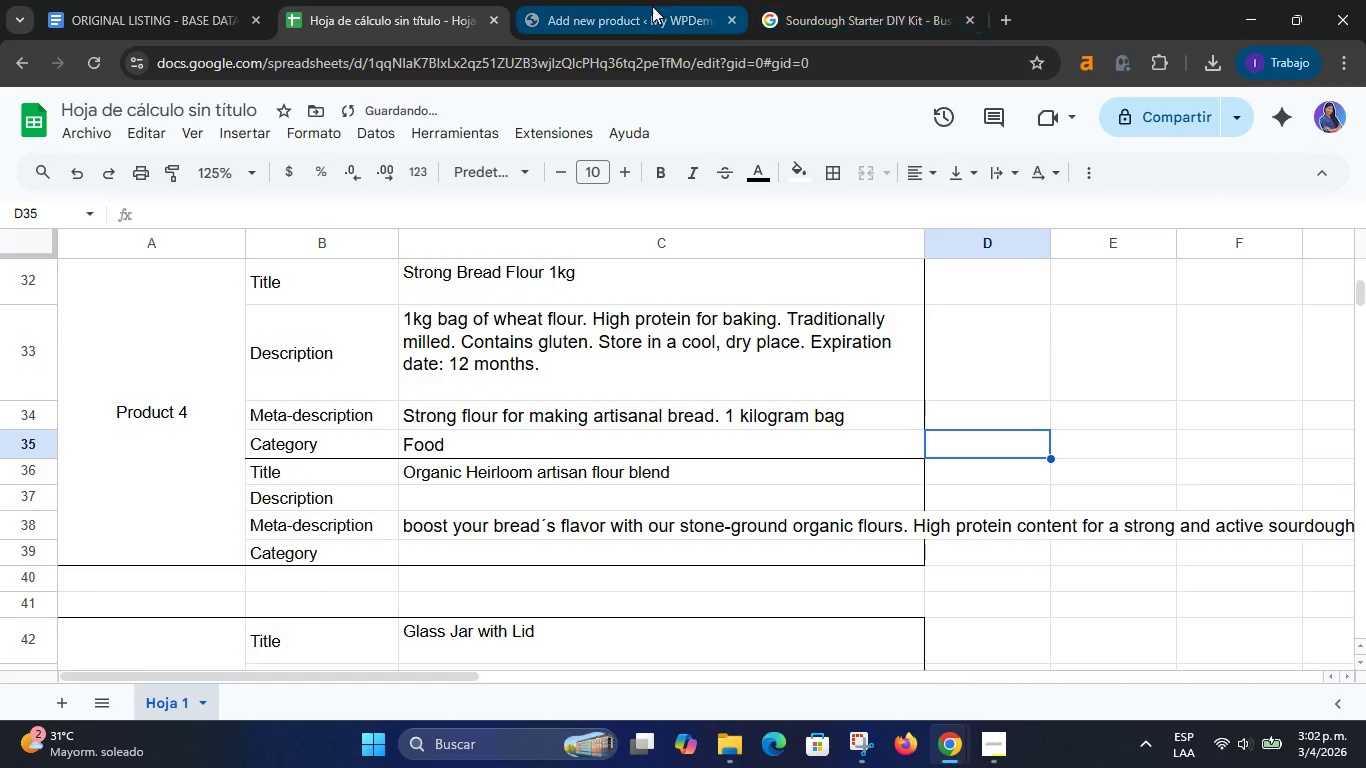 
left_click([631, 11])
 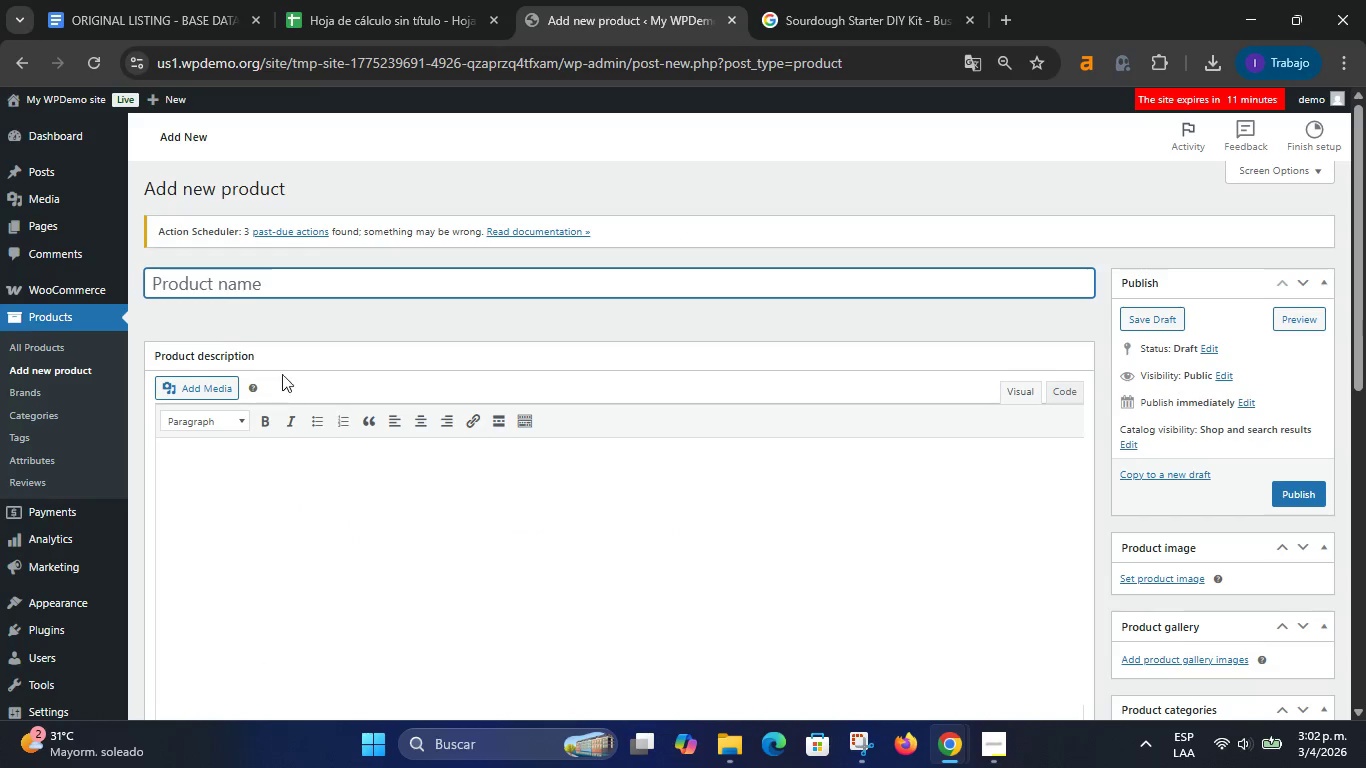 
left_click([40, 320])
 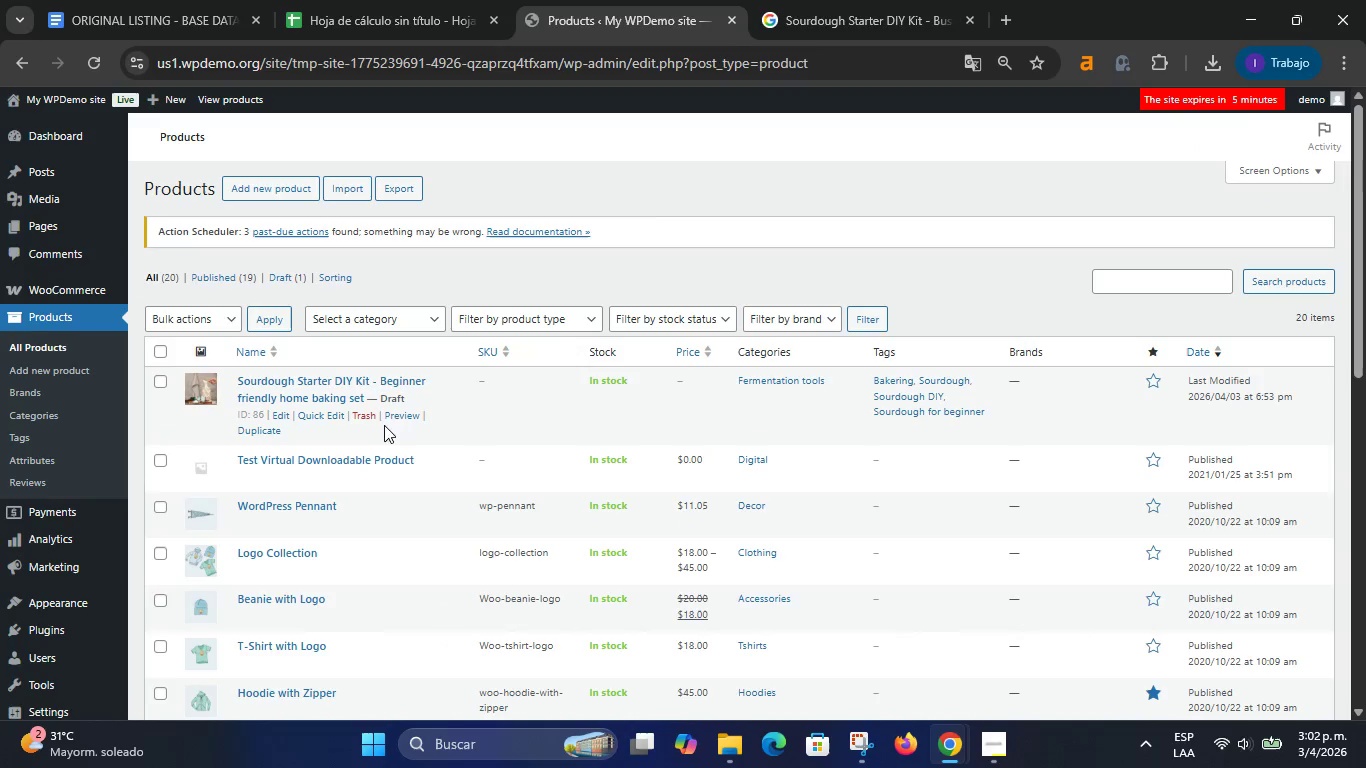 
right_click([267, 431])
 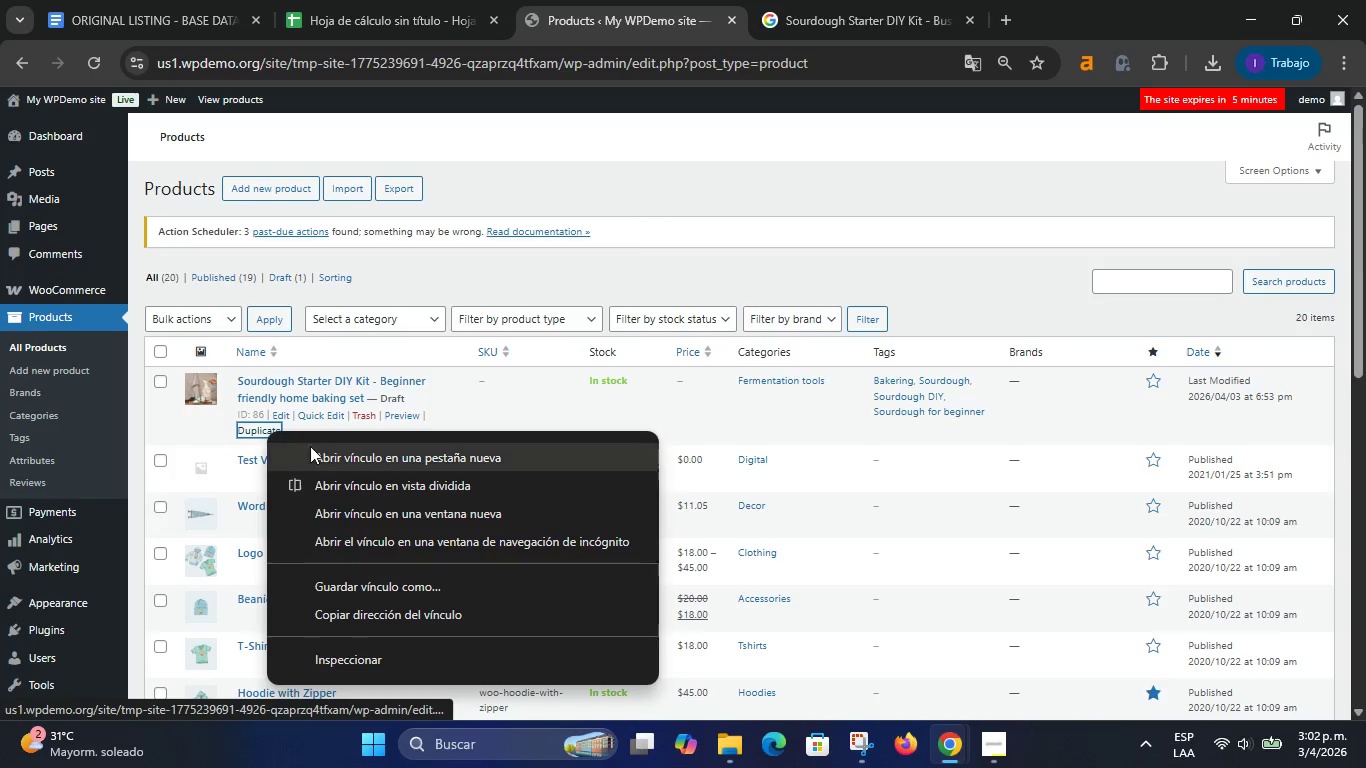 
left_click([318, 449])
 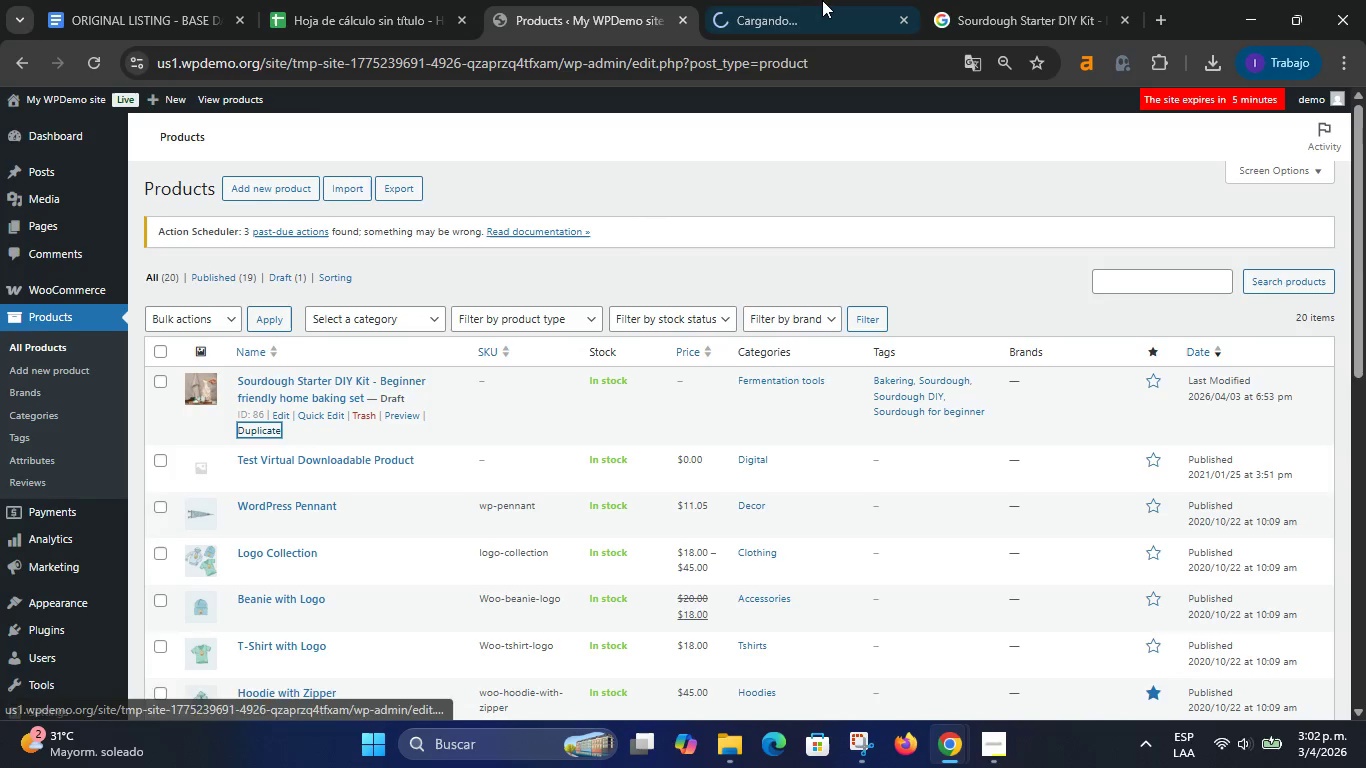 
left_click([833, 0])
 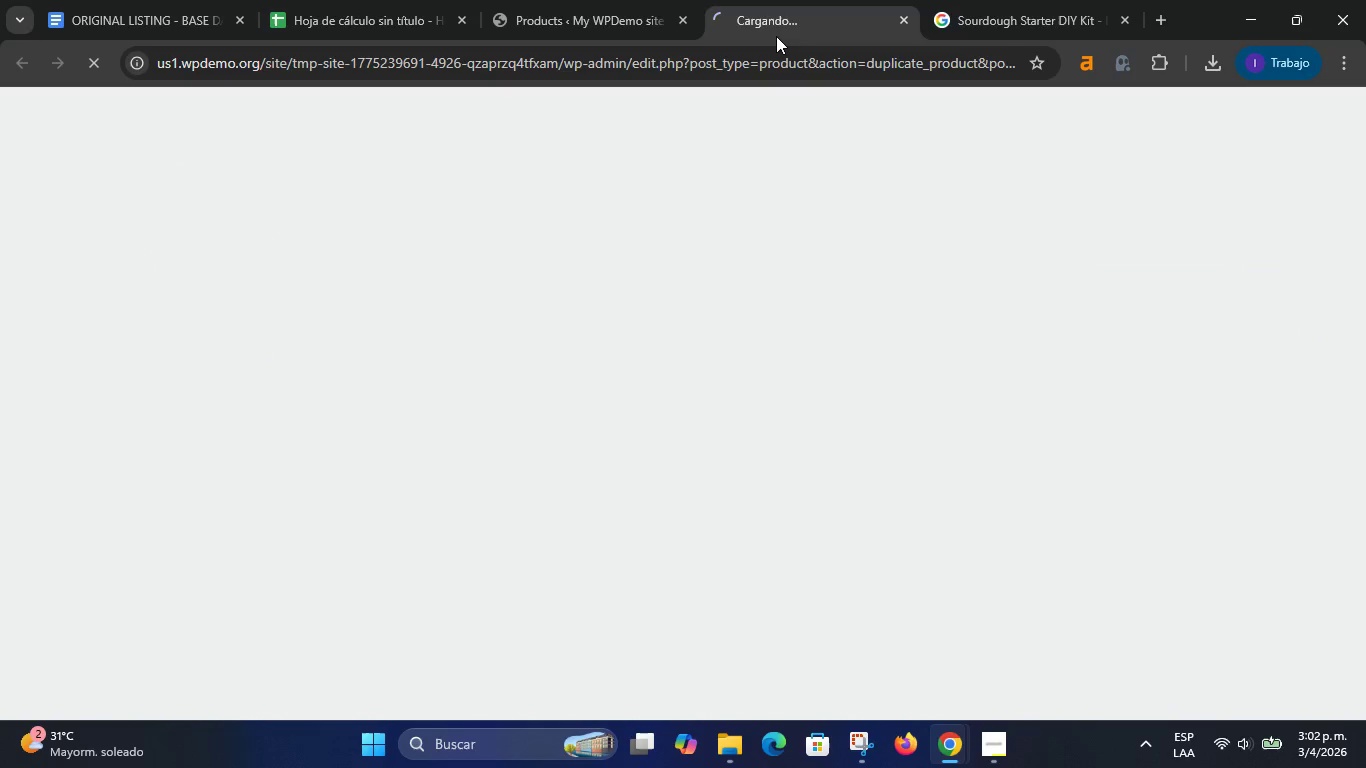 
mouse_move([523, 11])
 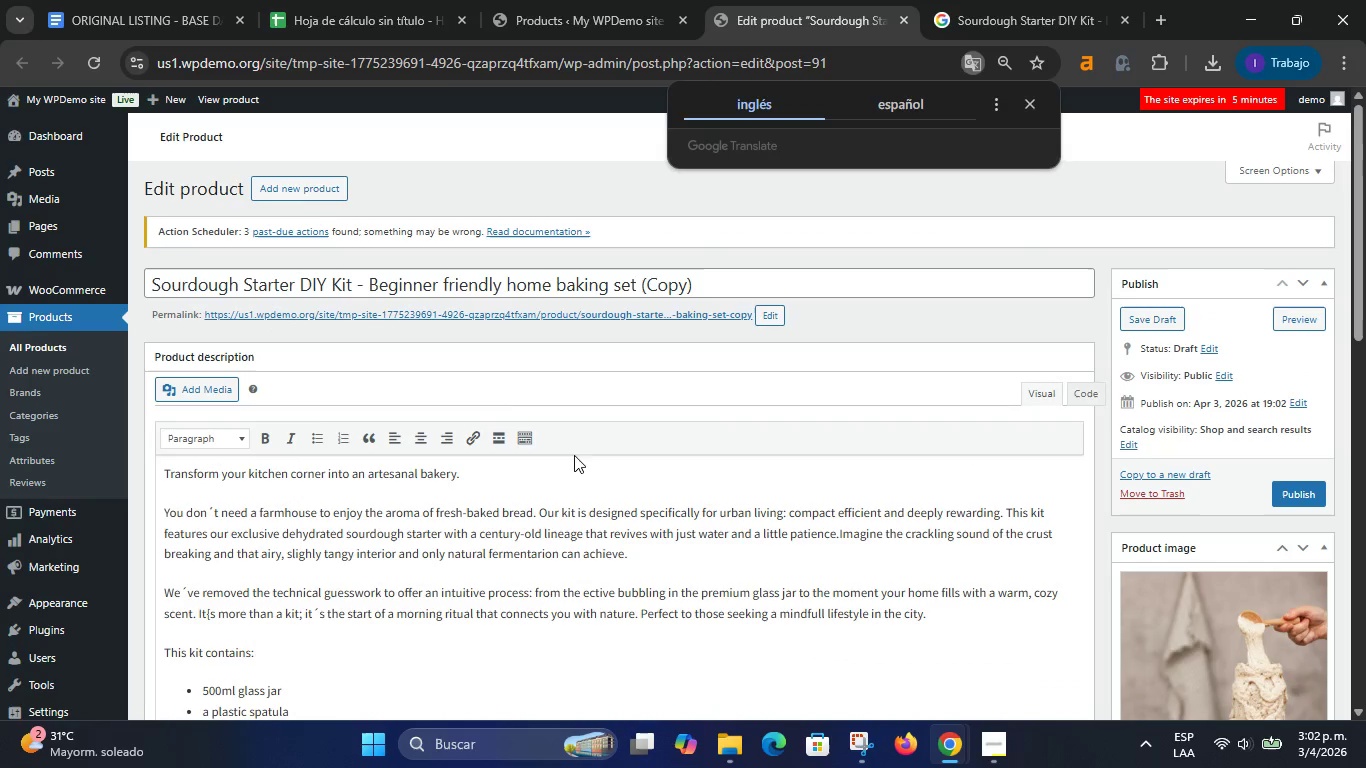 
left_click([390, 0])
 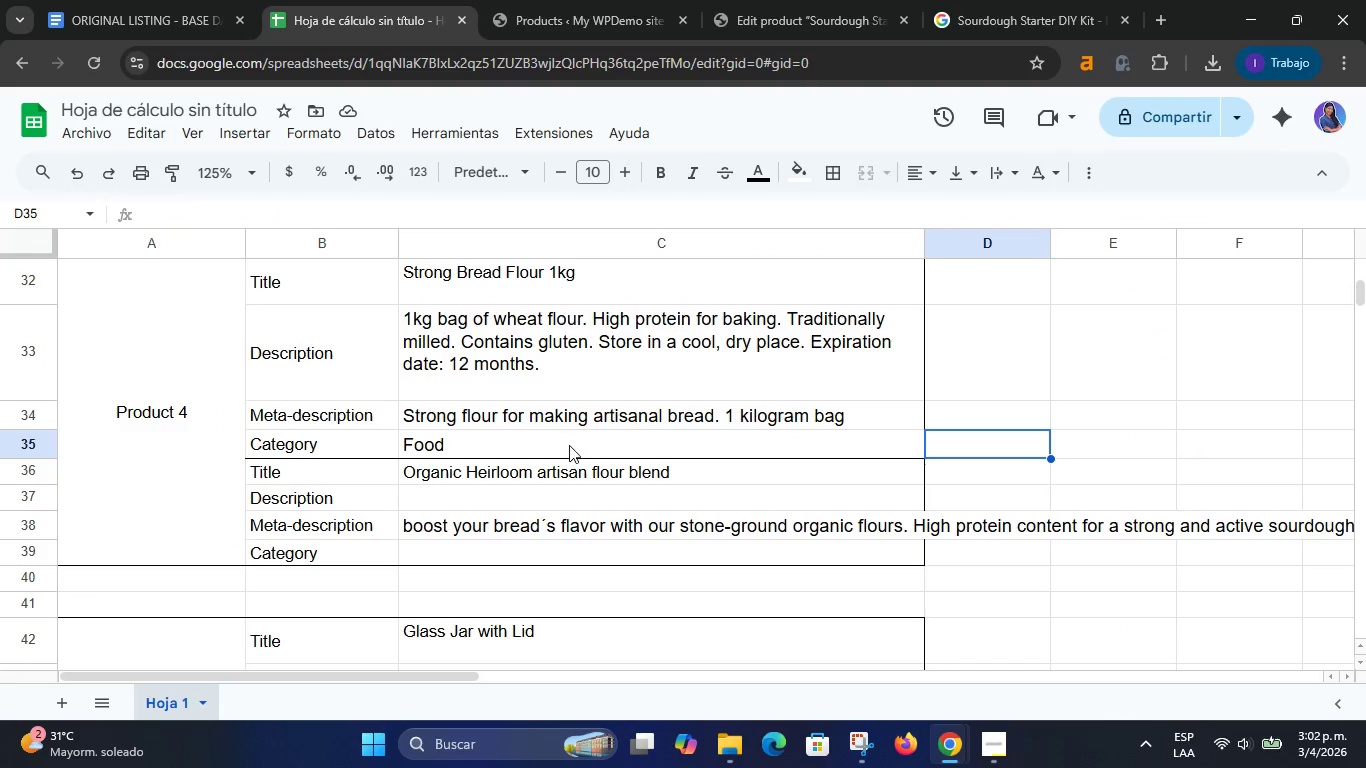 
scroll: coordinate [569, 446], scroll_direction: up, amount: 7.0
 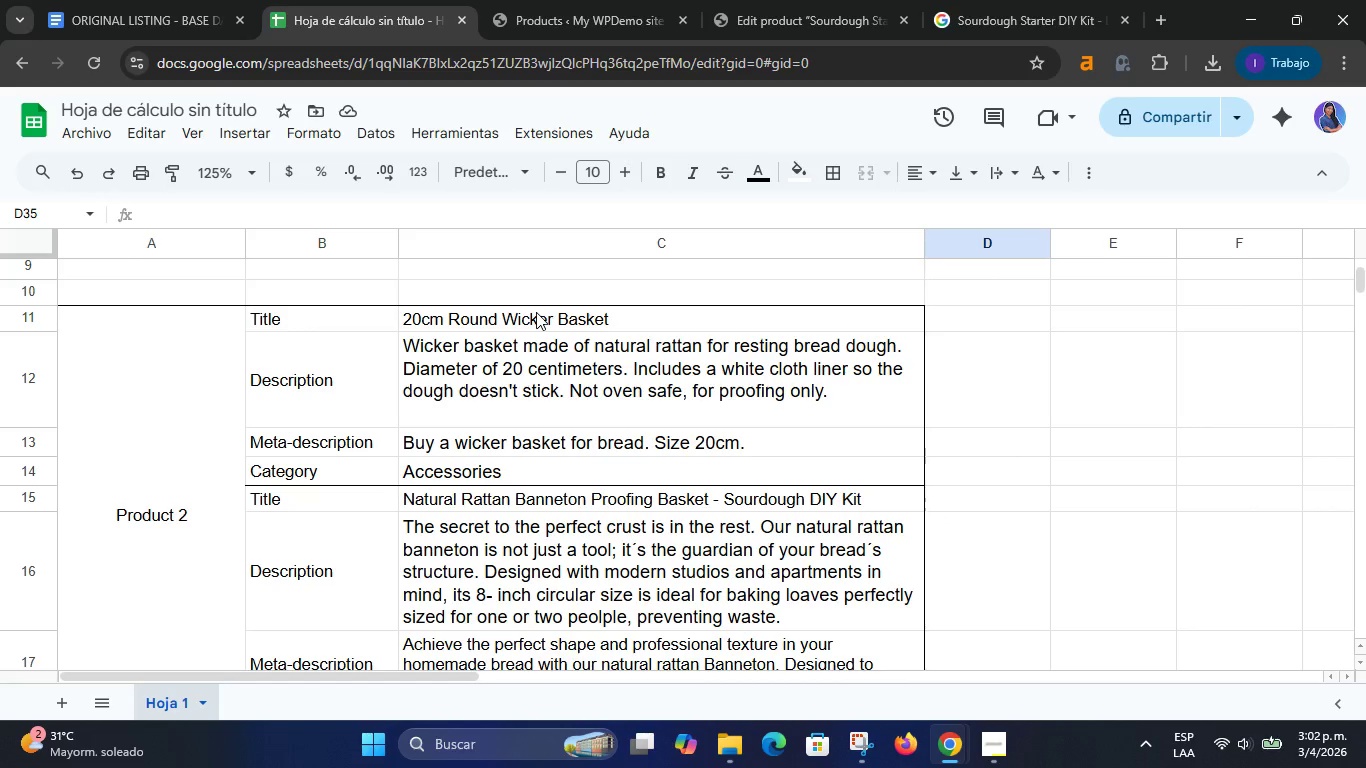 
scroll: coordinate [538, 450], scroll_direction: down, amount: 1.0
 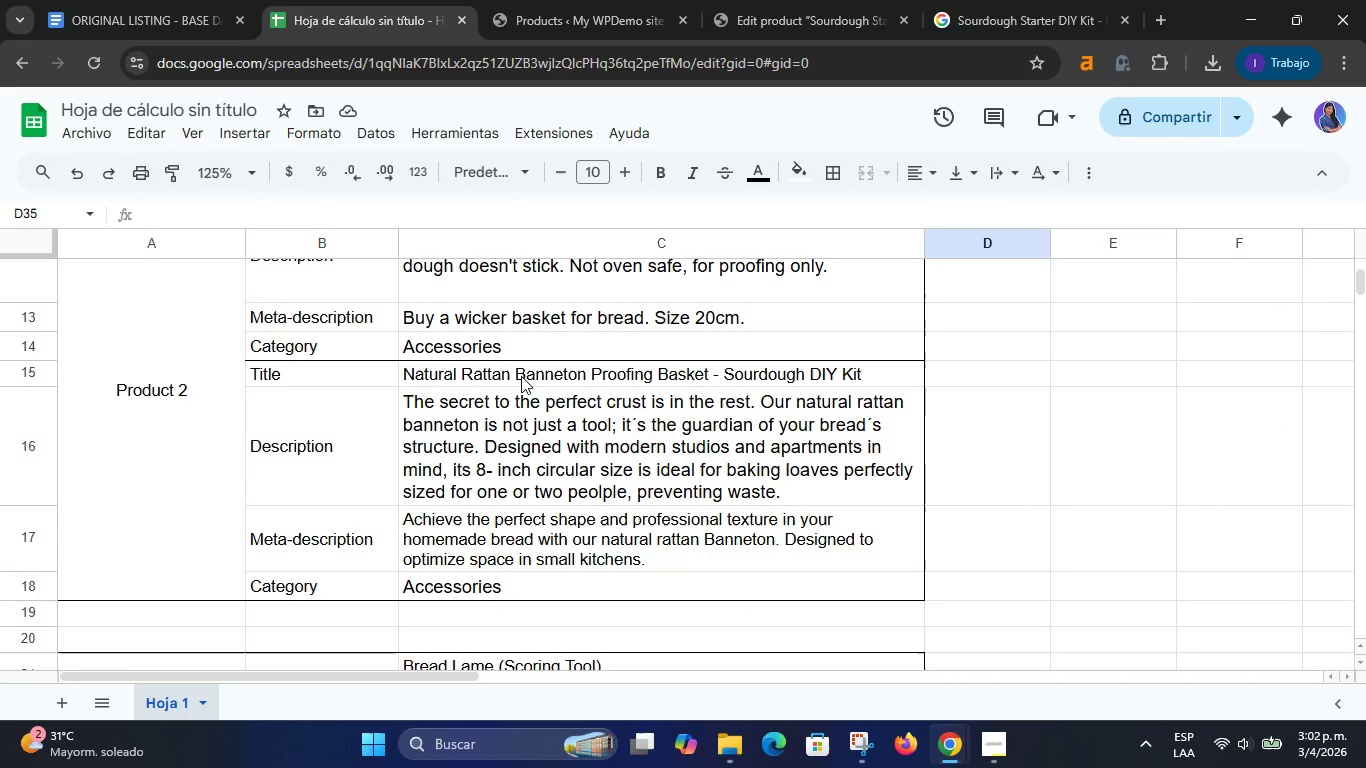 
left_click([522, 369])
 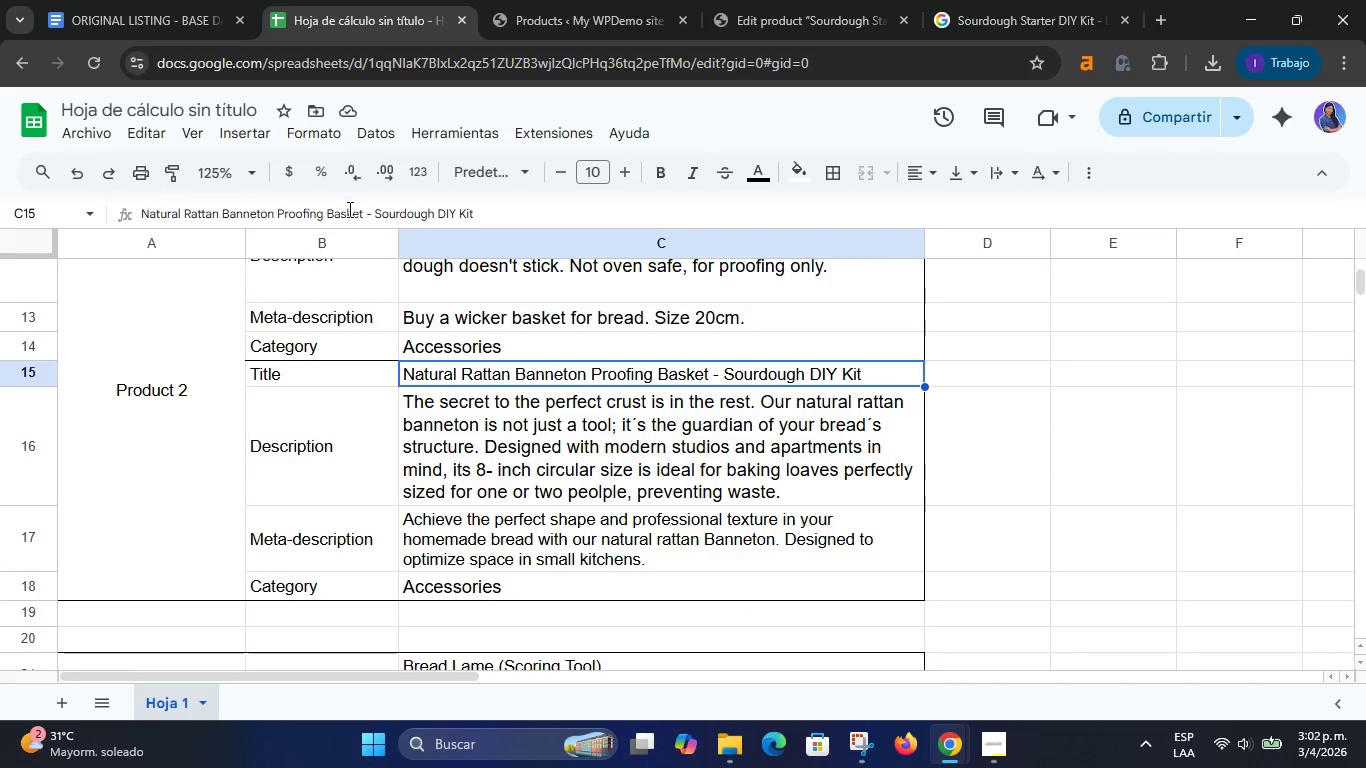 
double_click([348, 209])
 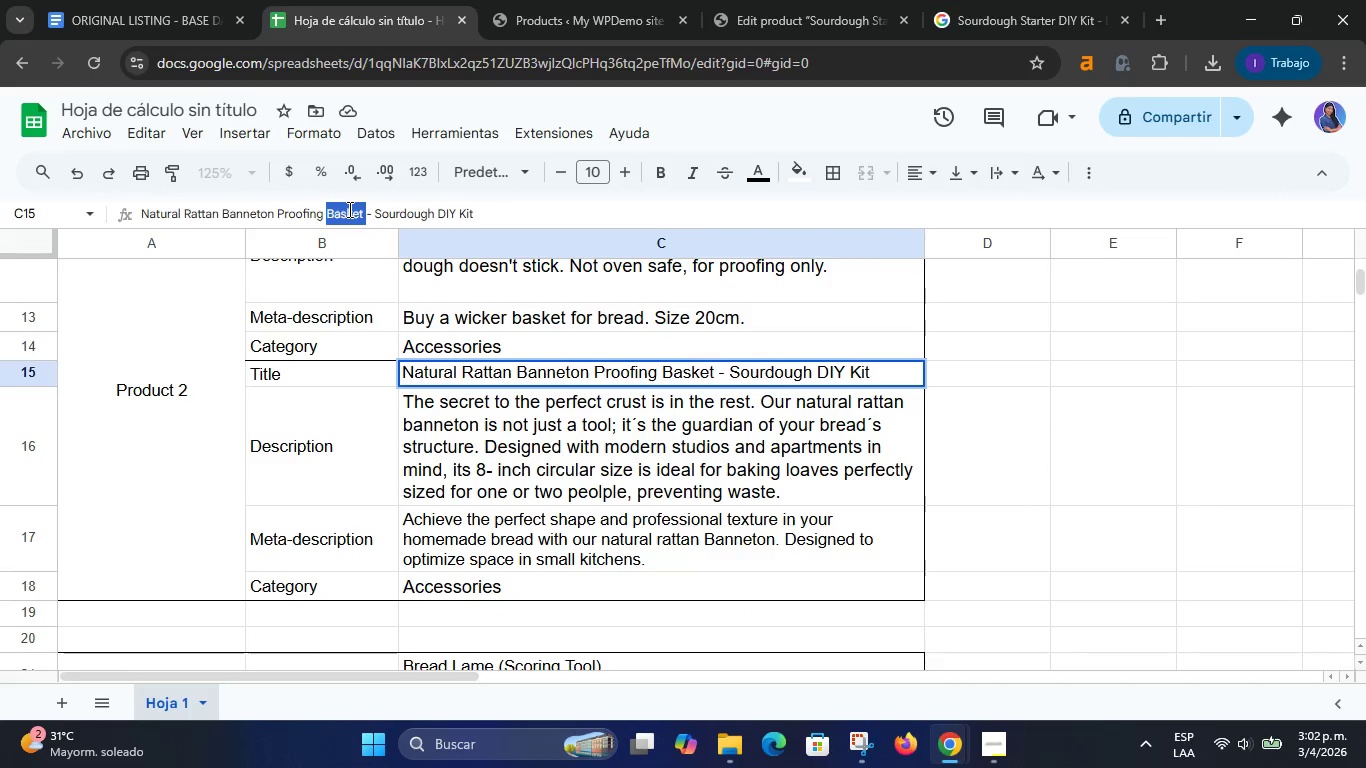 
triple_click([348, 209])
 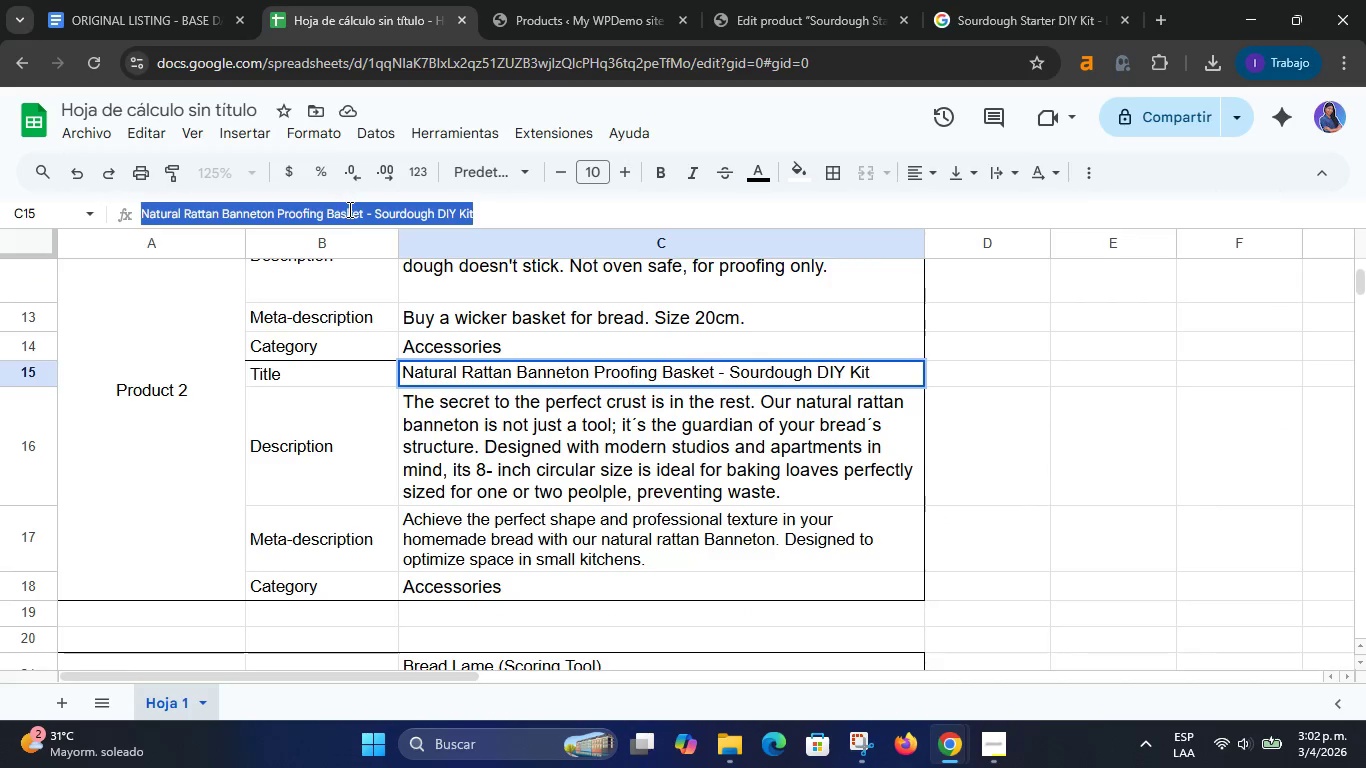 
right_click([348, 209])
 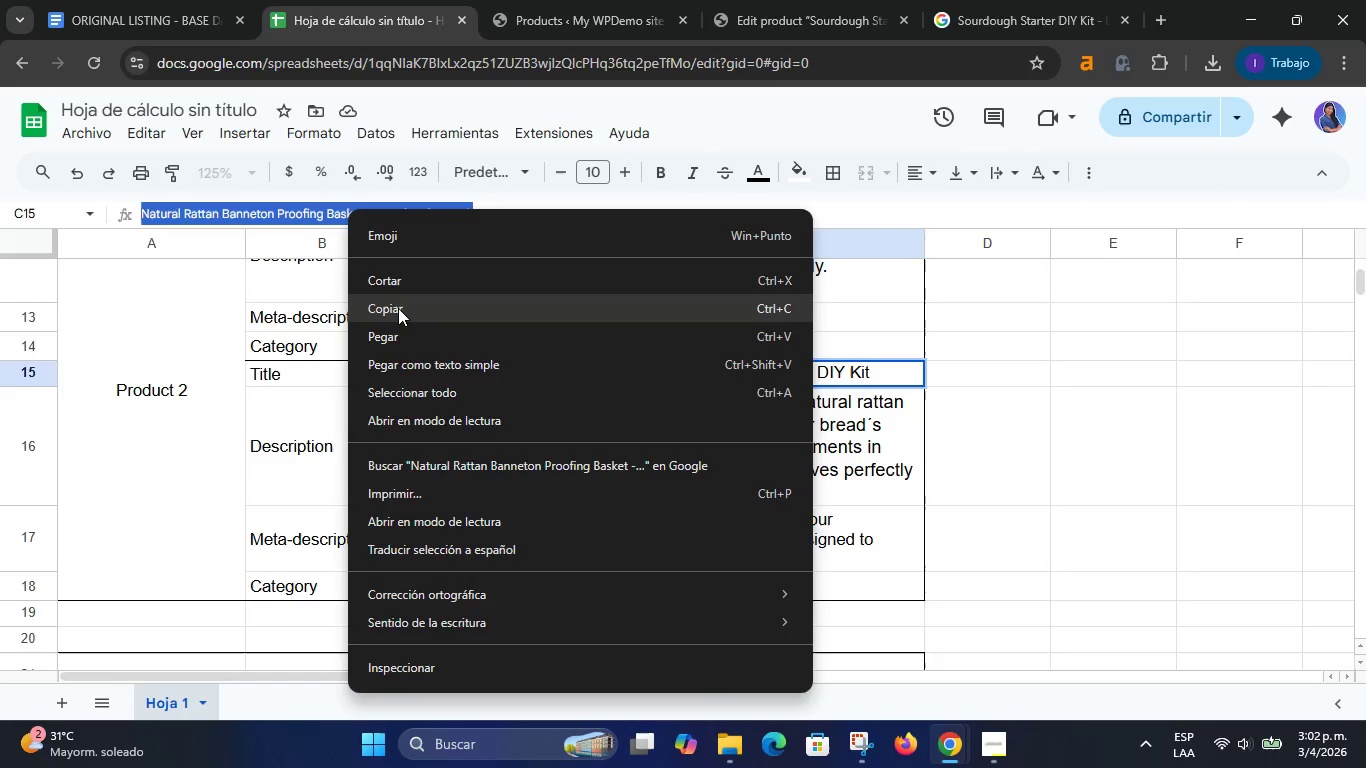 
left_click([398, 309])
 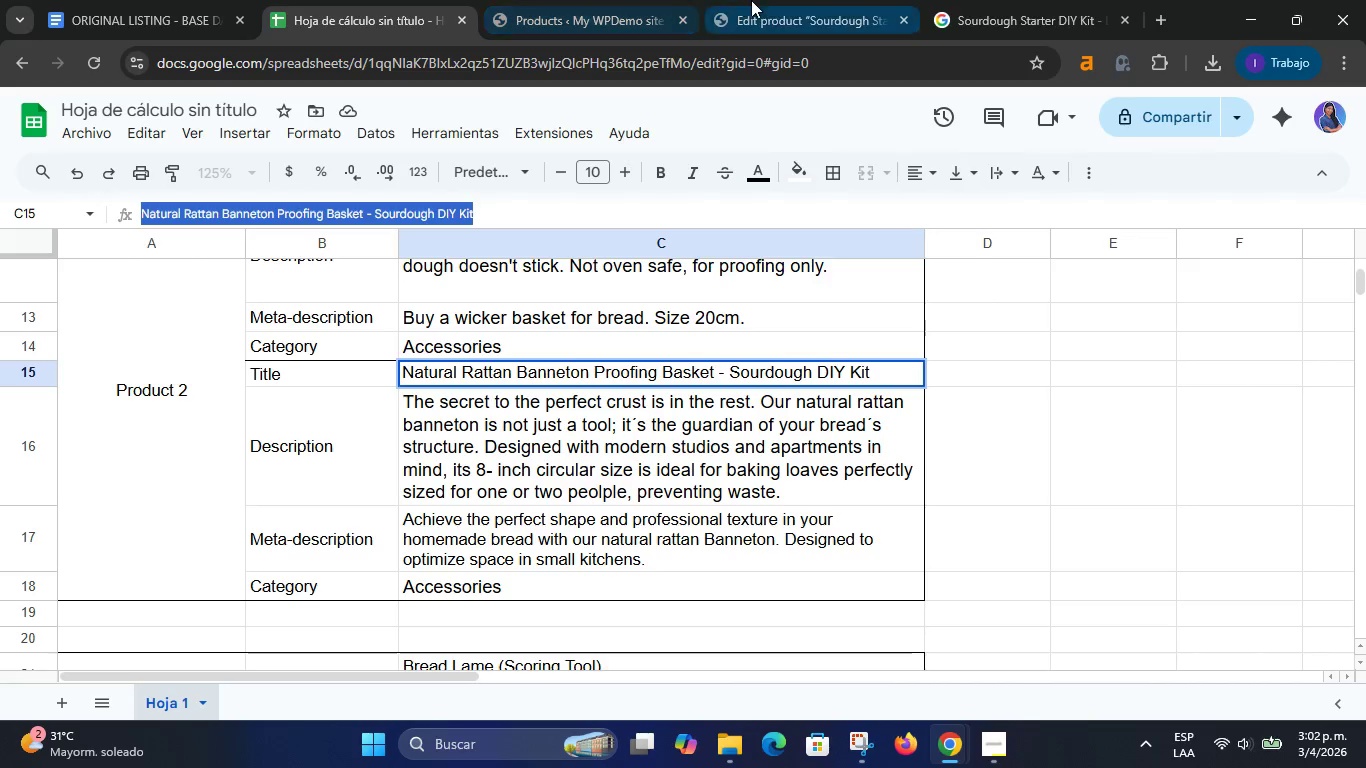 
left_click([759, 0])
 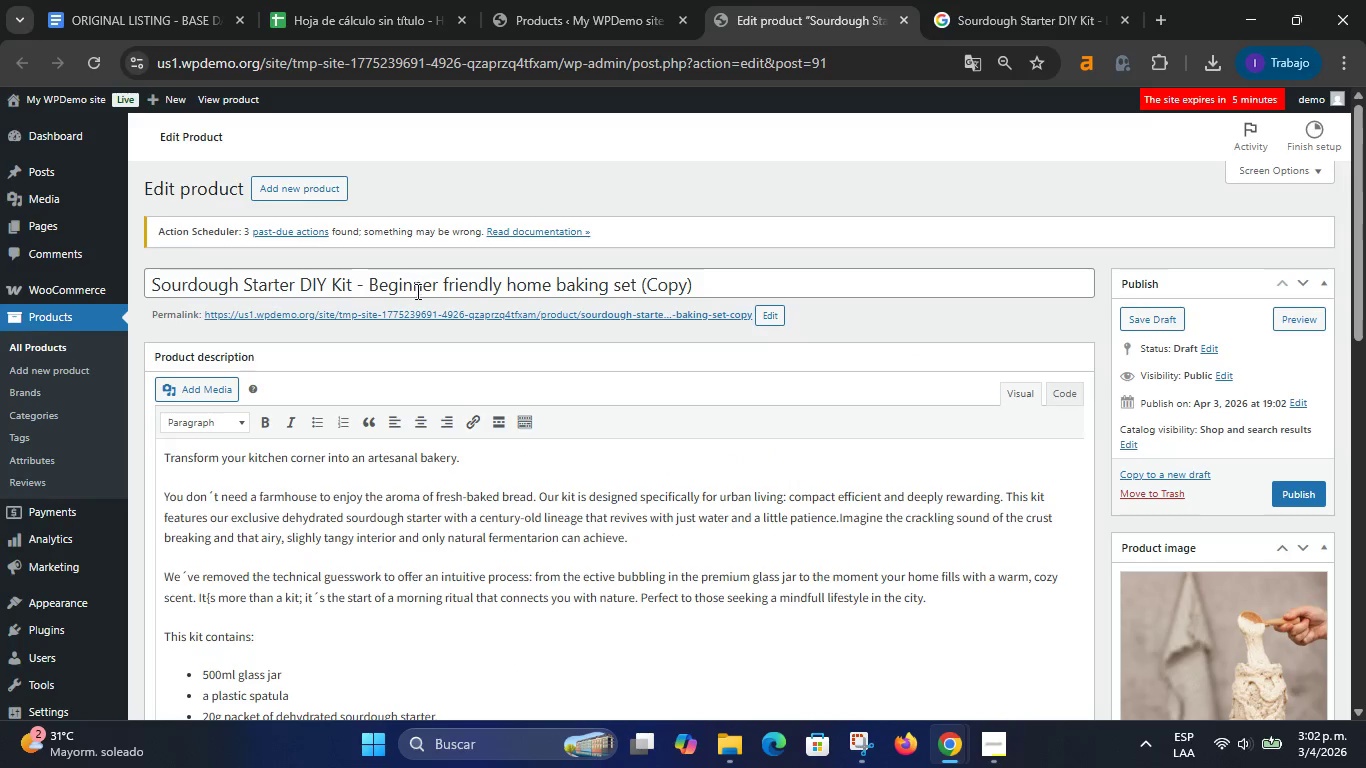 
double_click([417, 293])
 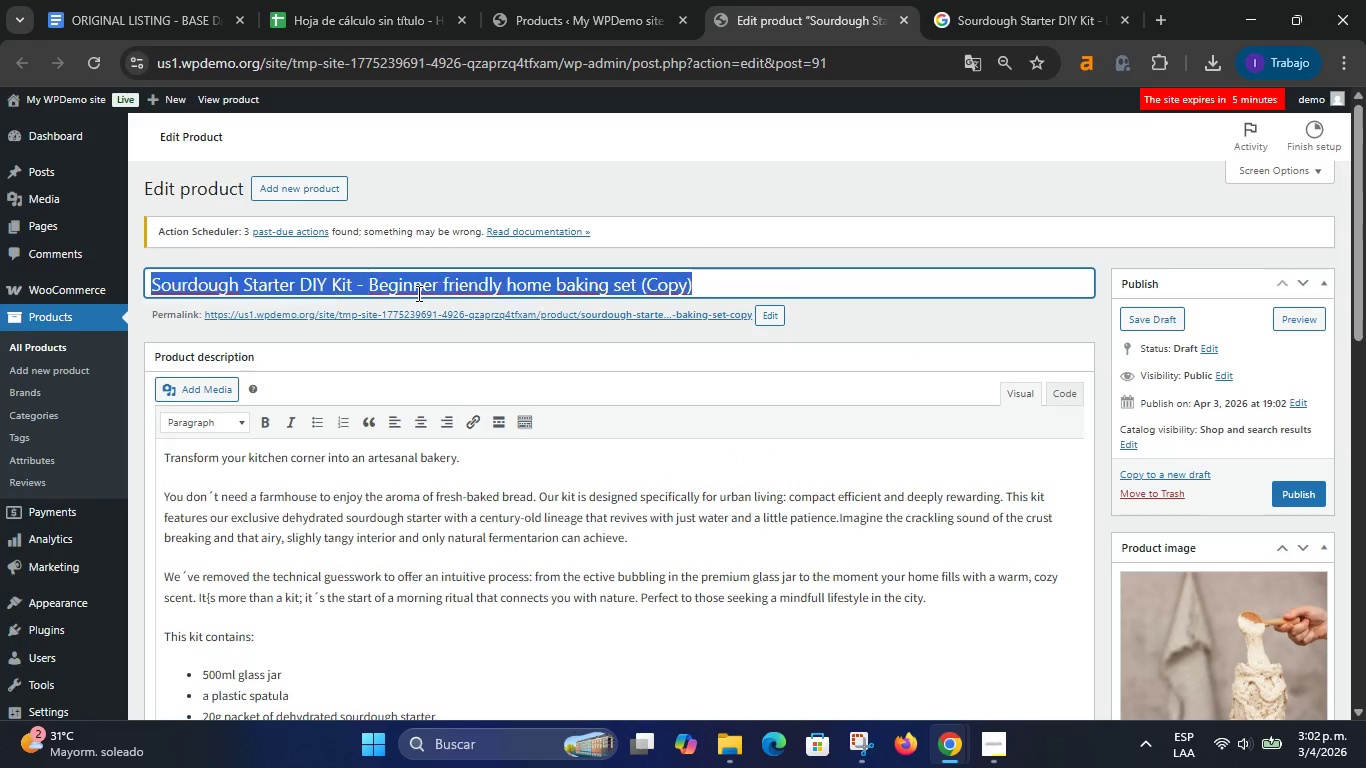 
triple_click([417, 293])
 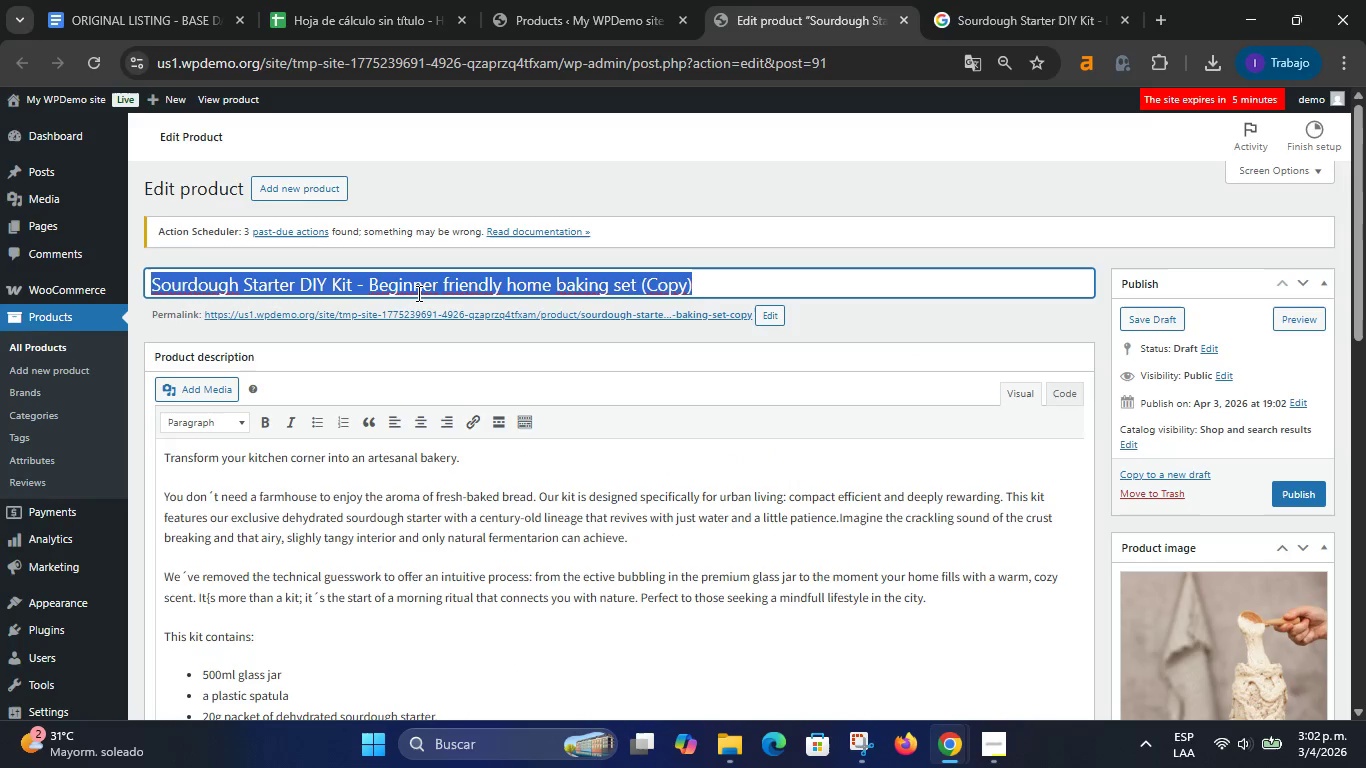 
key(Control+V)
 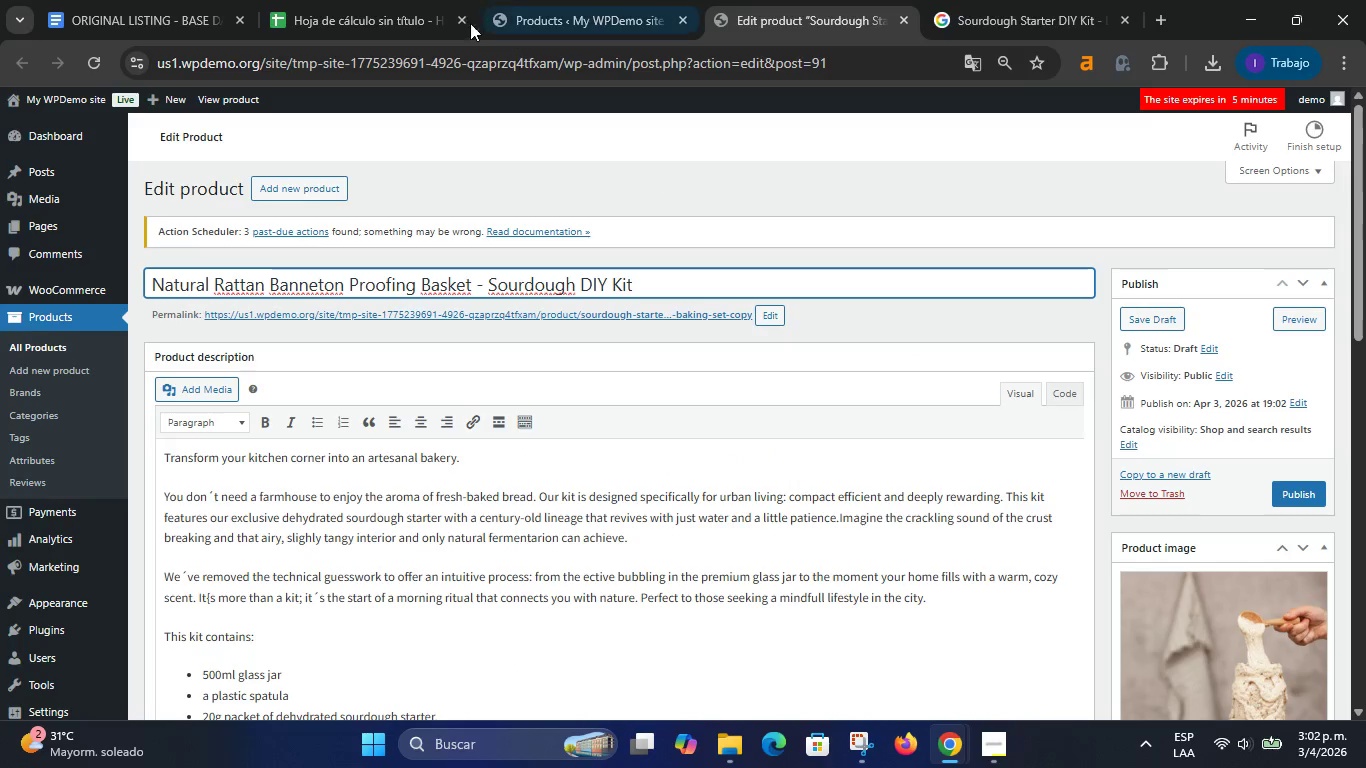 
left_click([388, 10])
 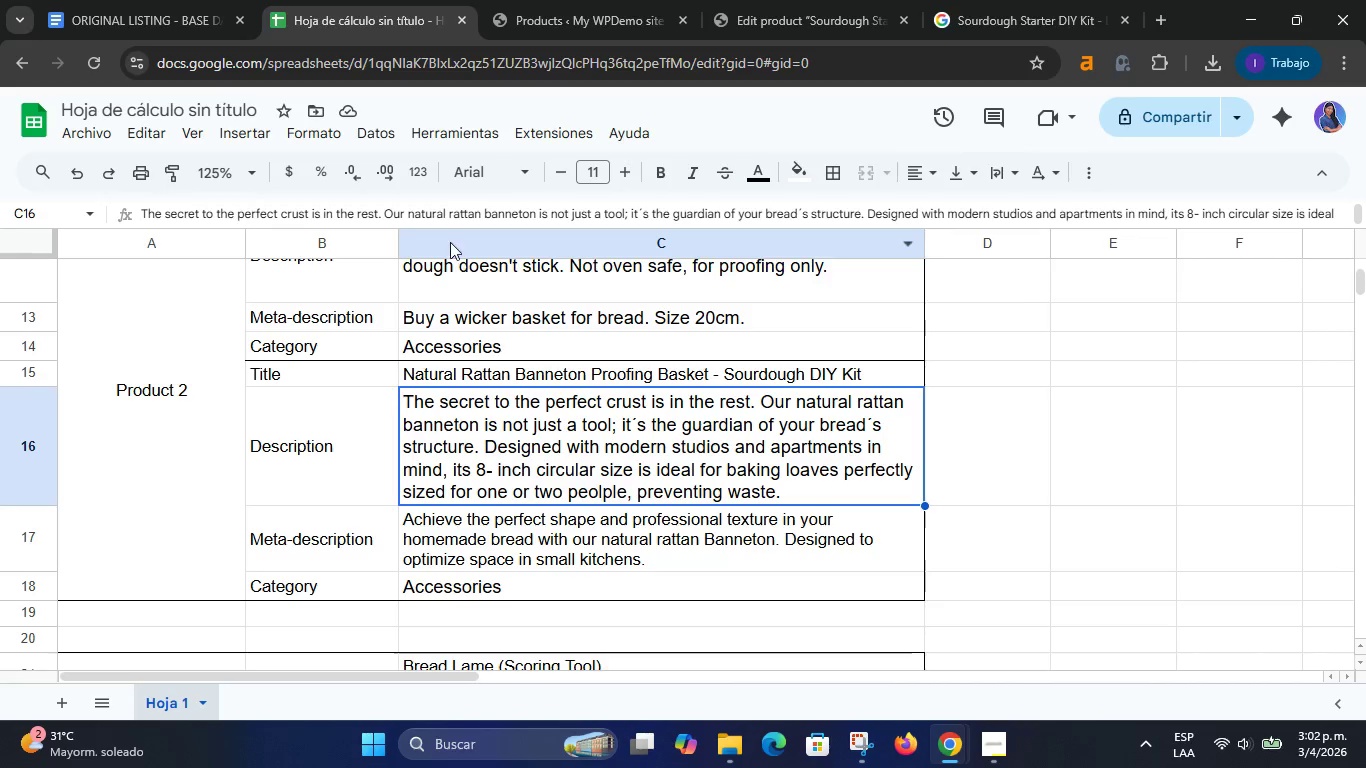 
double_click([440, 212])
 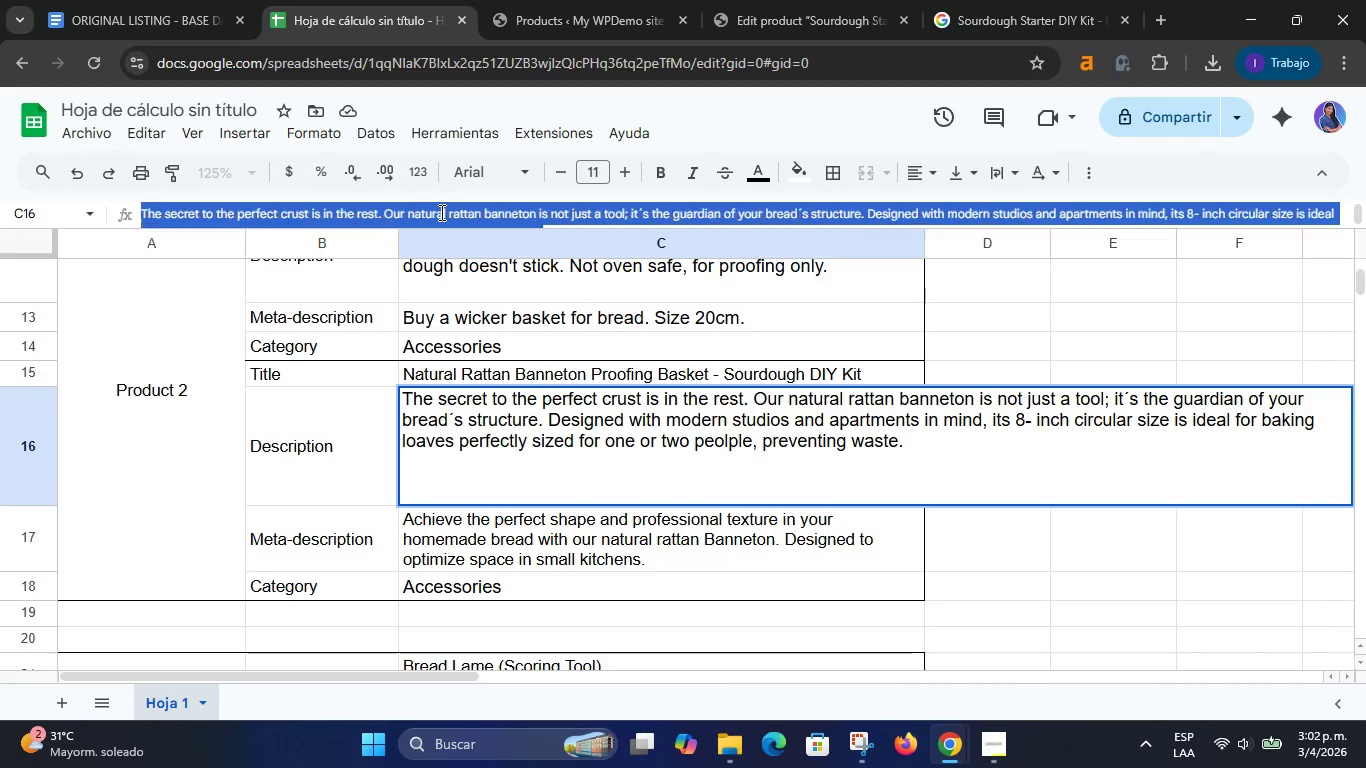 
triple_click([440, 212])
 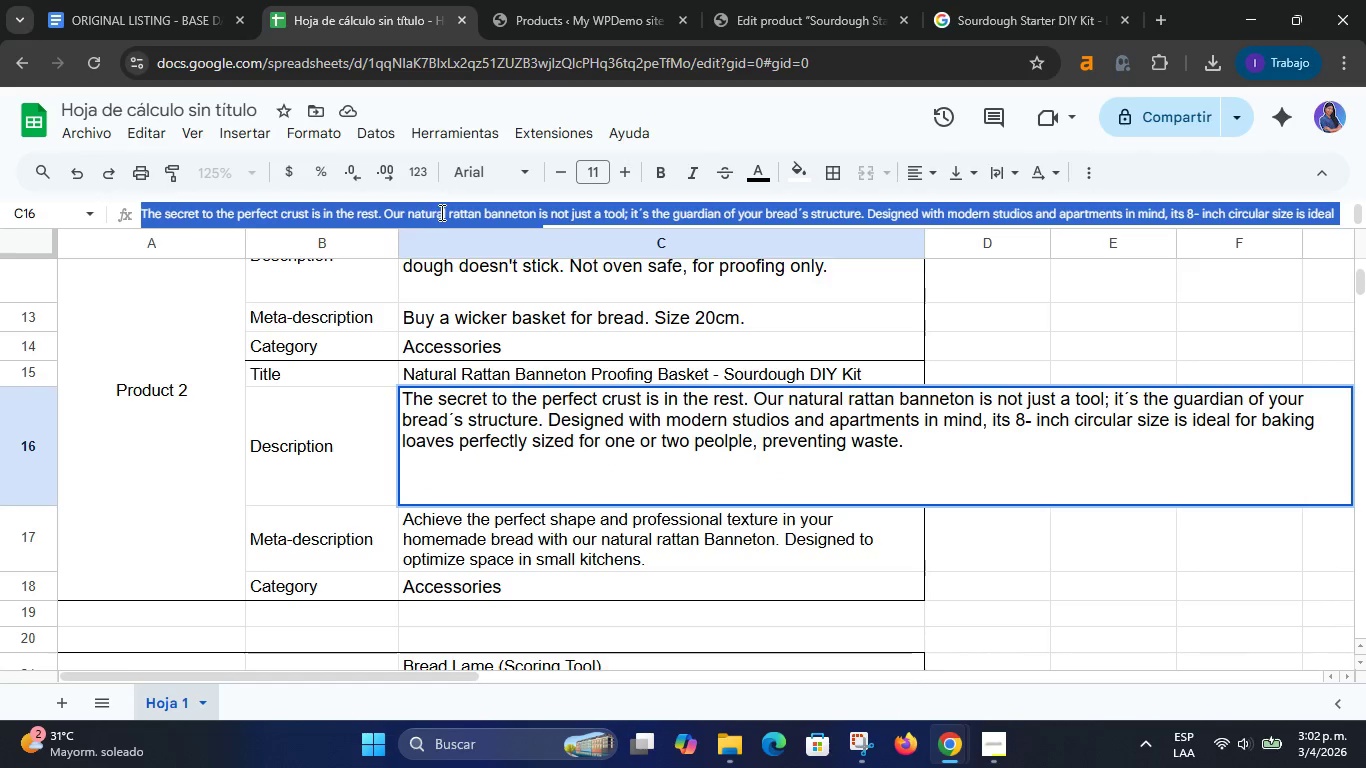 
right_click([440, 212])
 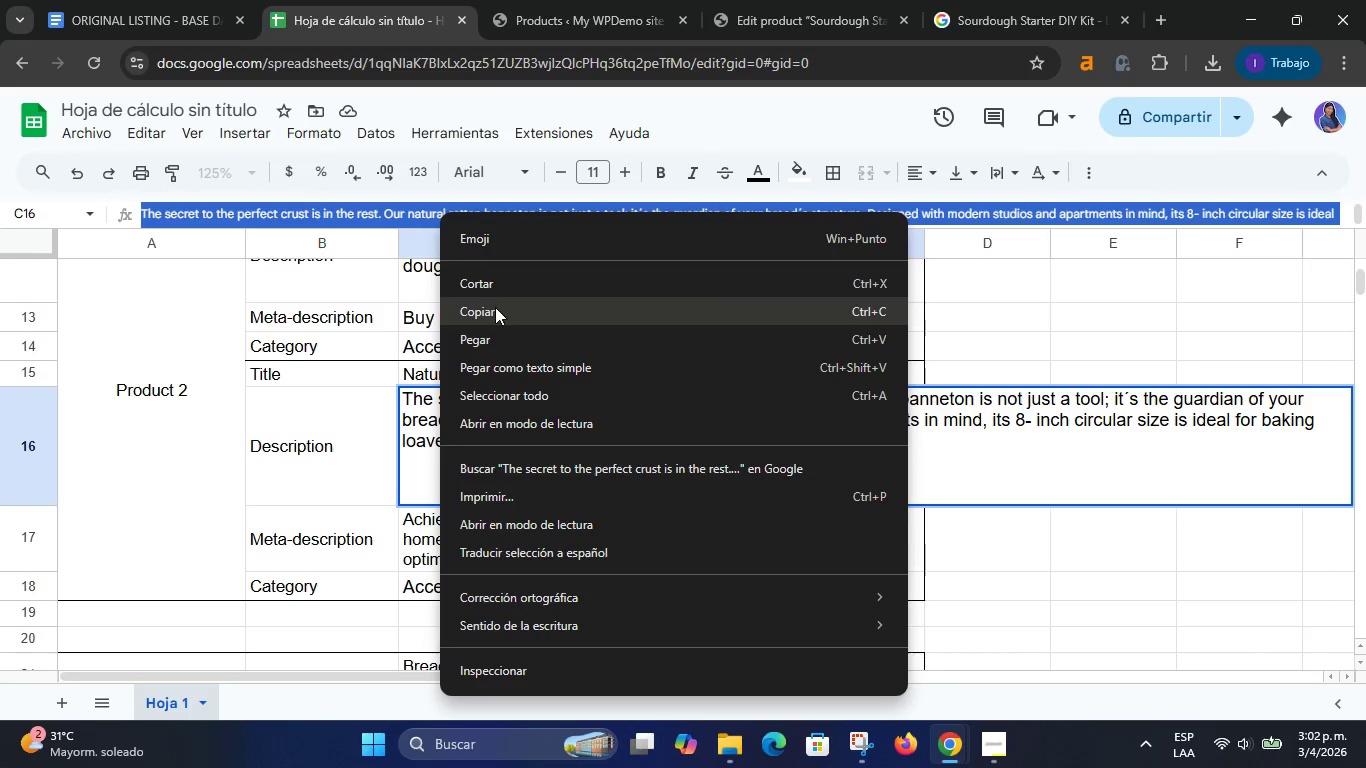 
left_click([496, 308])
 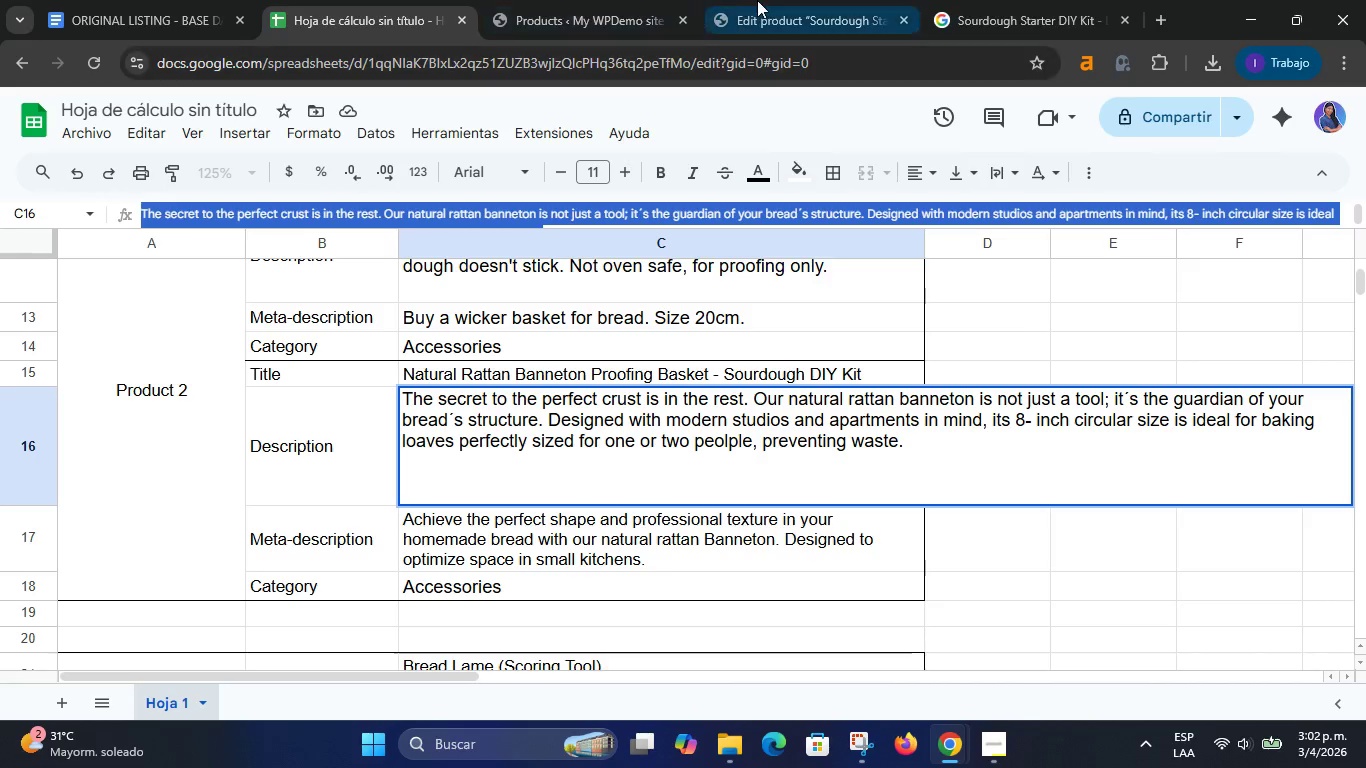 
double_click([757, 0])
 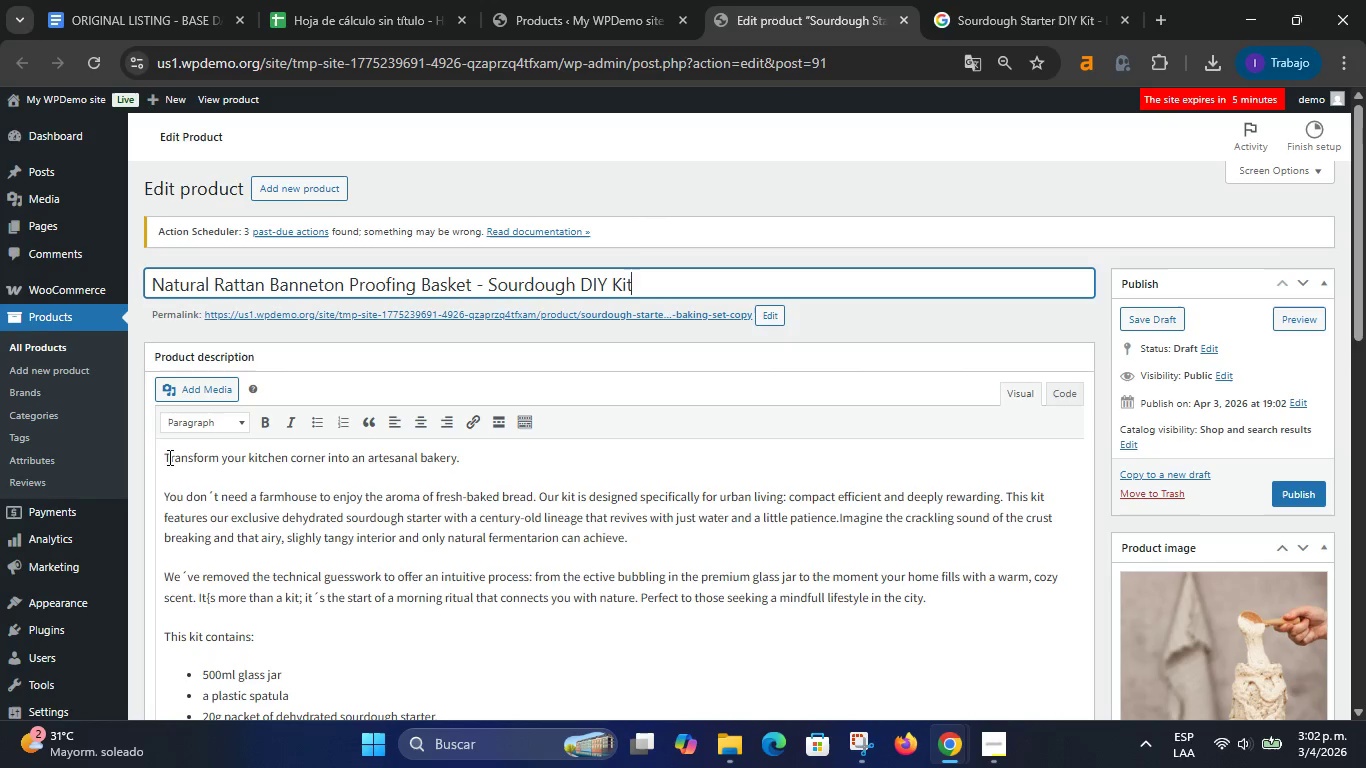 
left_click_drag(start_coordinate=[166, 454], to_coordinate=[949, 399])
 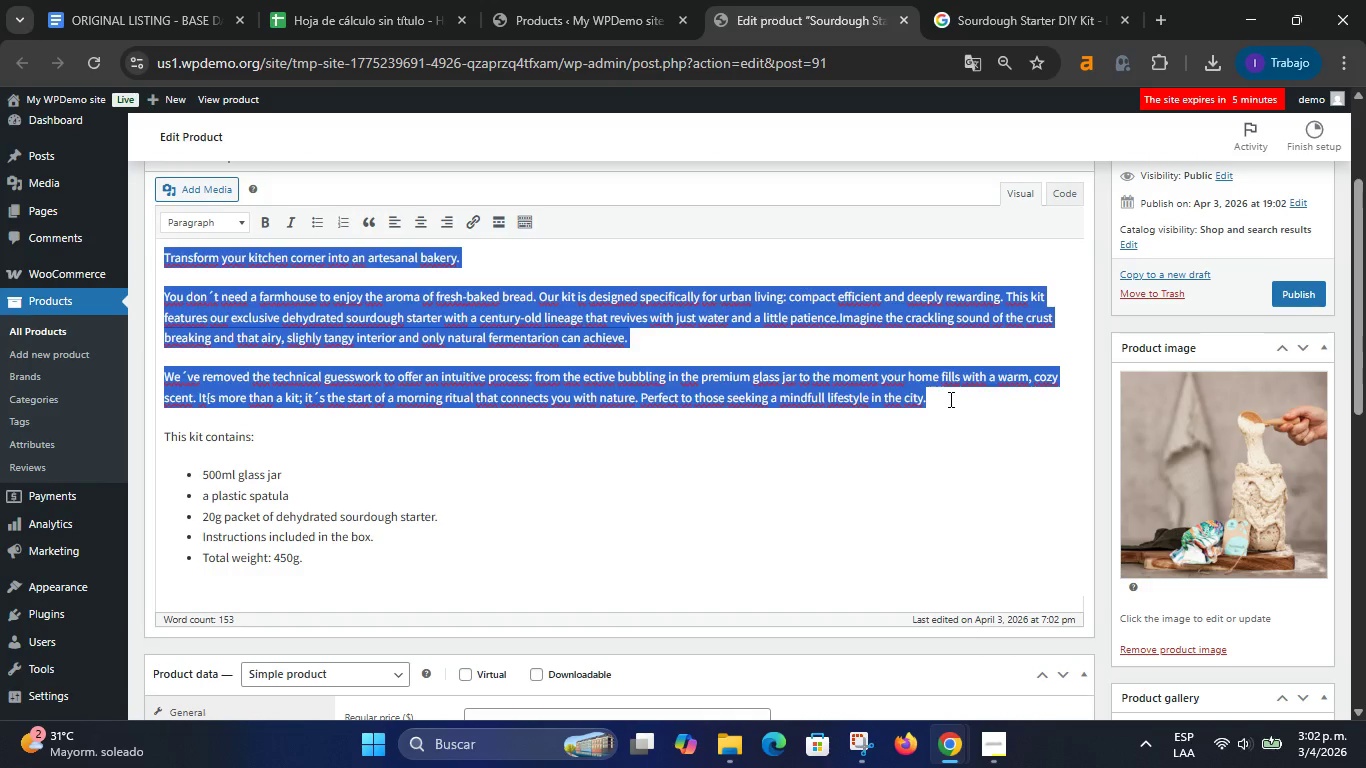 
scroll: coordinate [294, 558], scroll_direction: down, amount: 2.0
 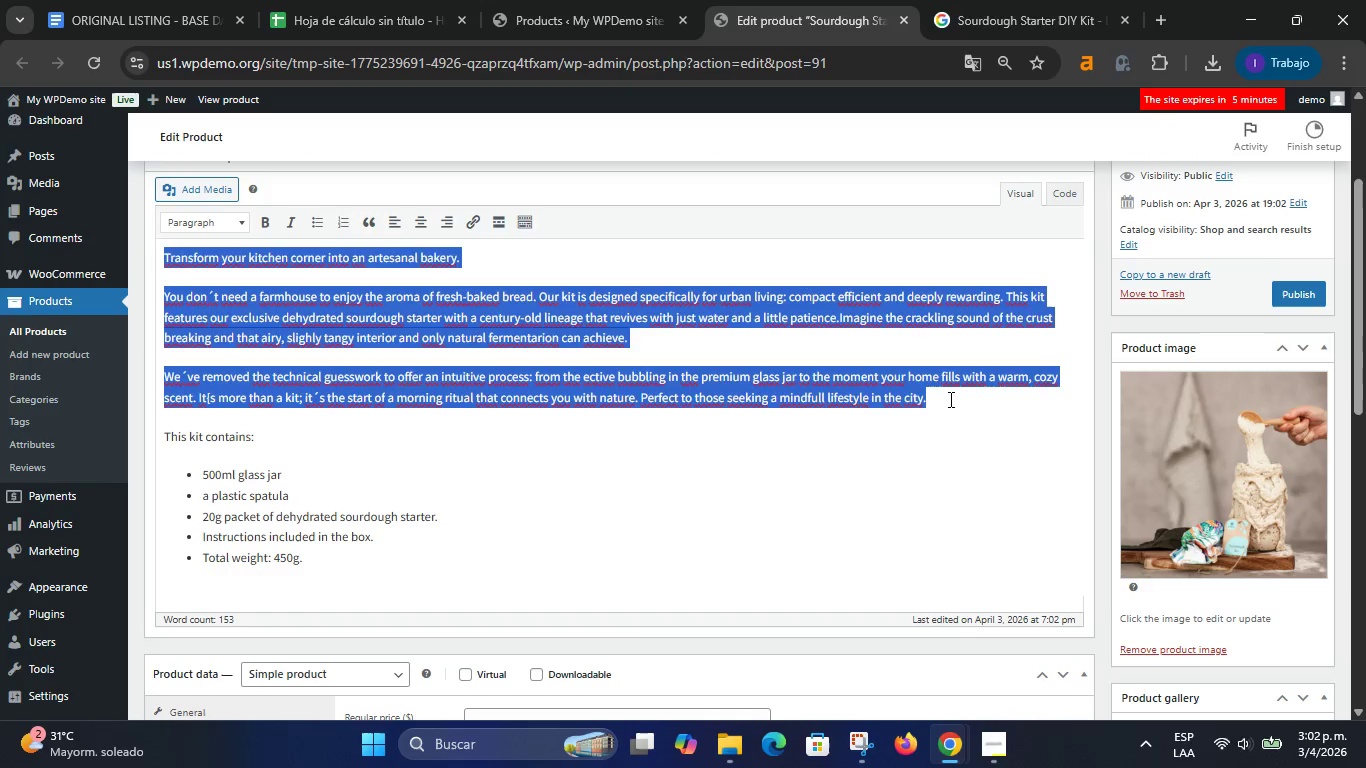 
key(Control+V)
 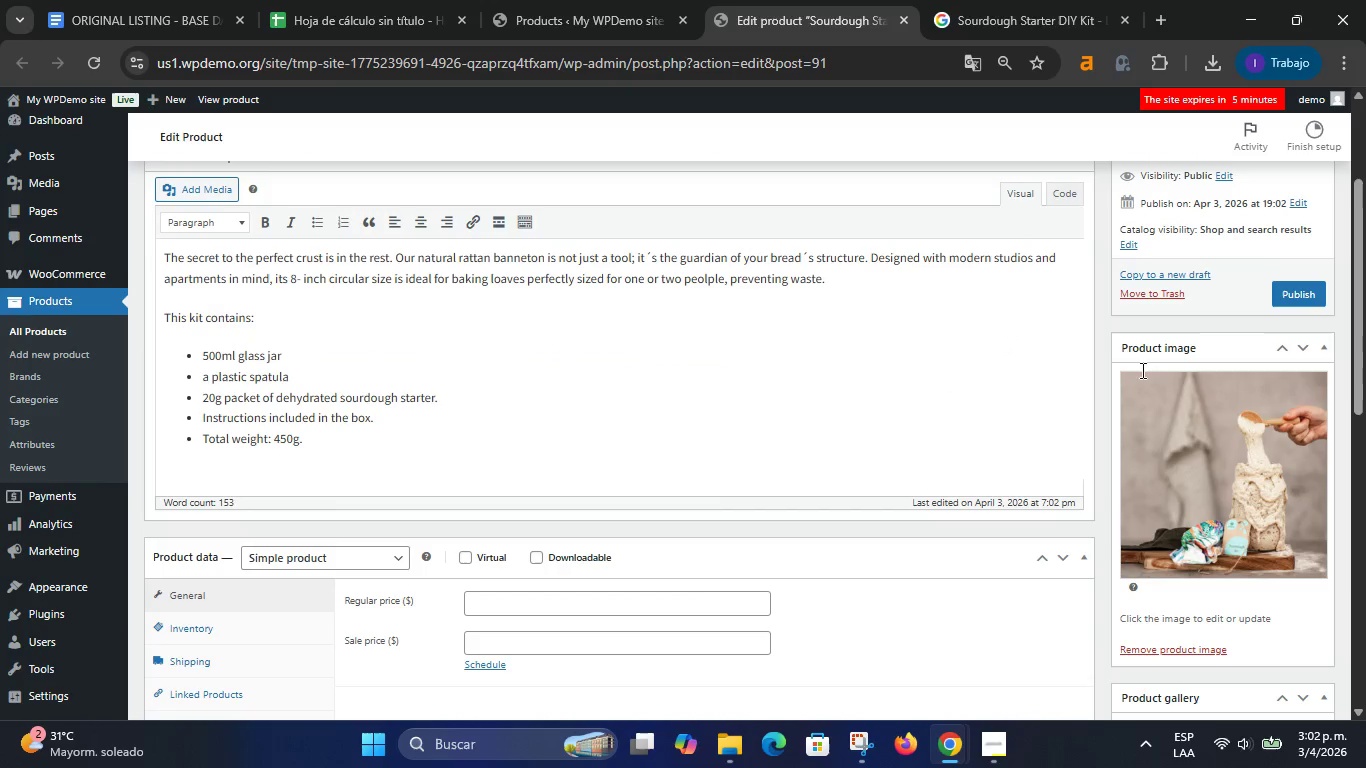 
left_click([1268, 415])
 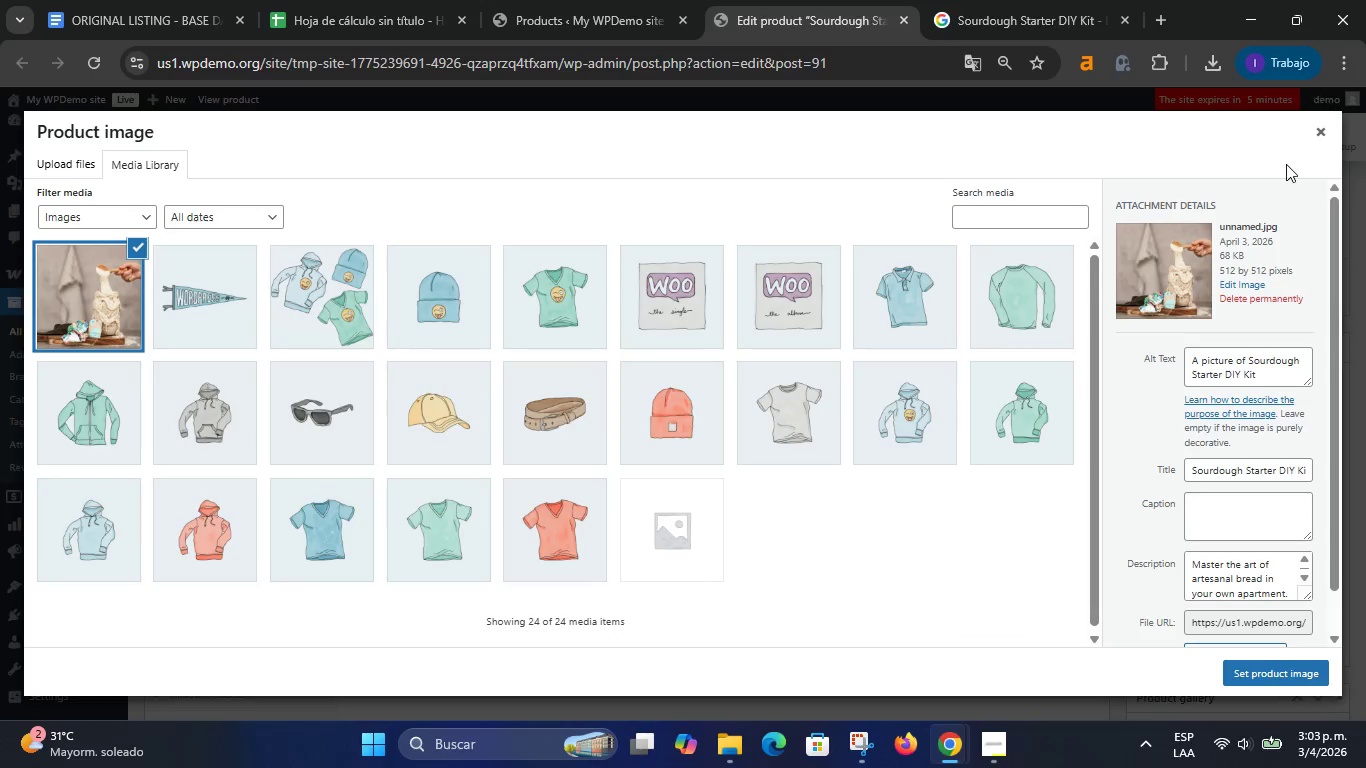 
left_click([1320, 132])
 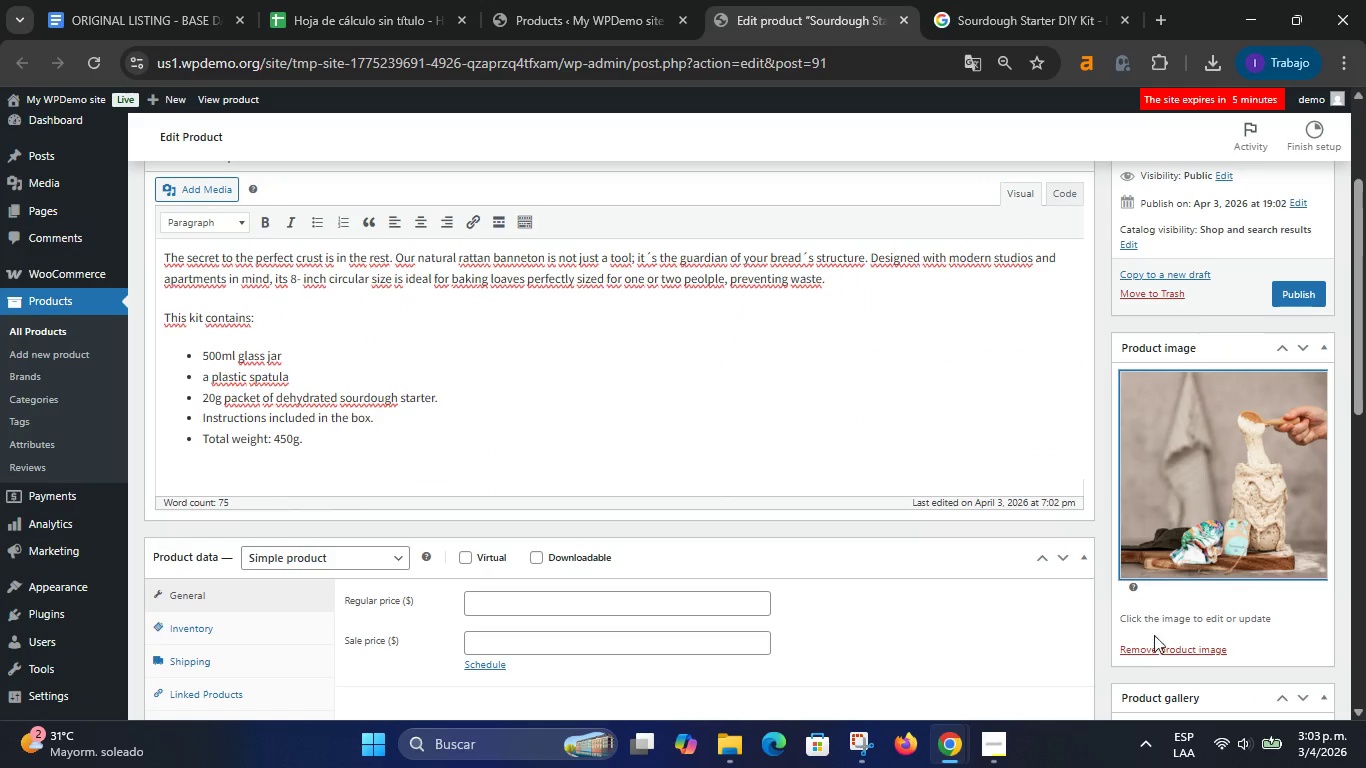 
left_click([1144, 657])
 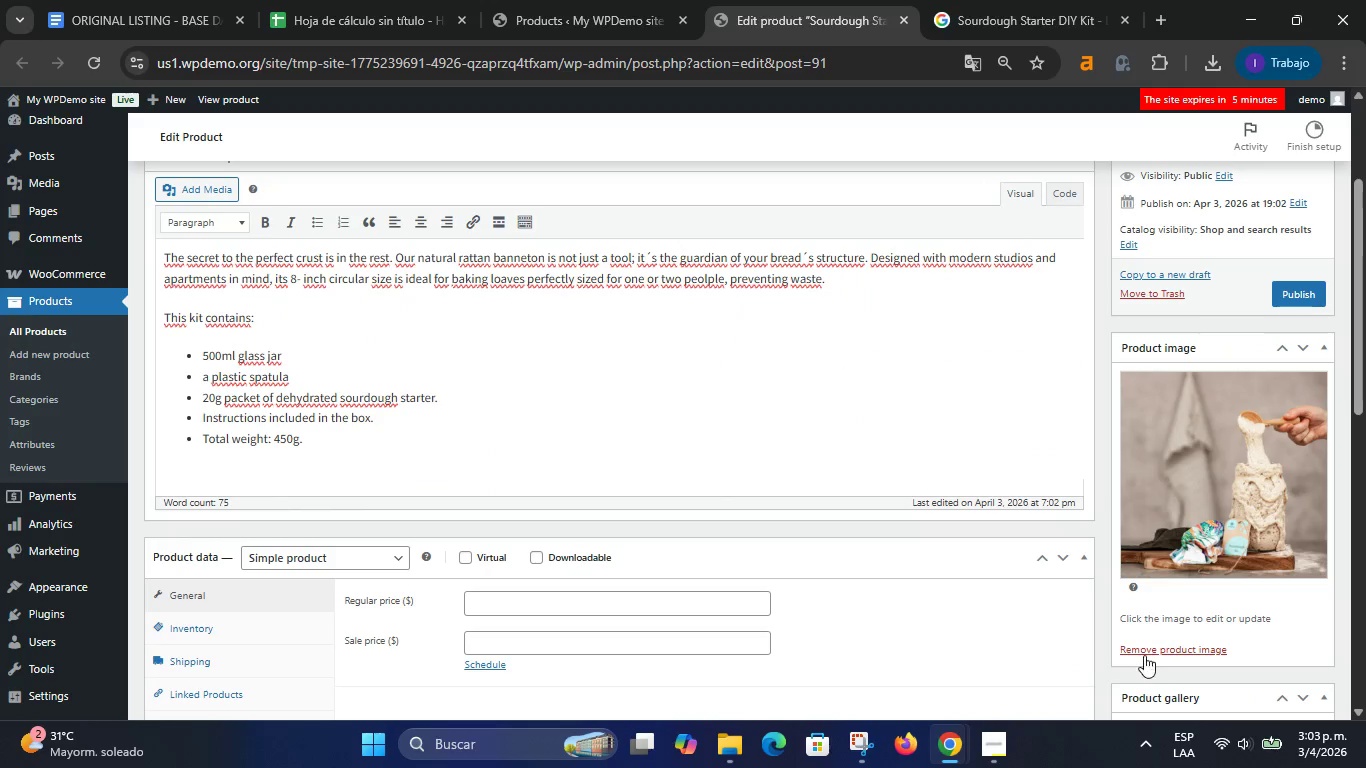 
left_click([1144, 654])
 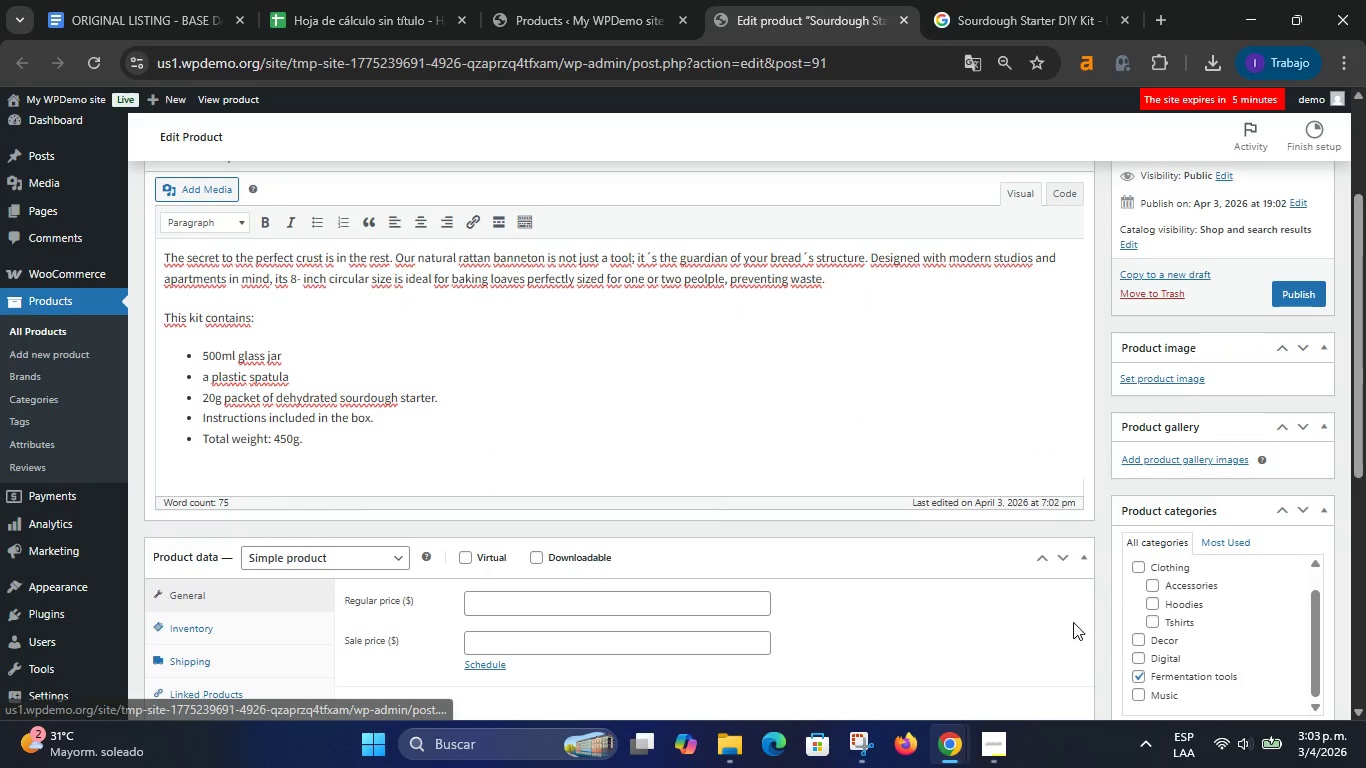 
scroll: coordinate [530, 449], scroll_direction: up, amount: 1.0
 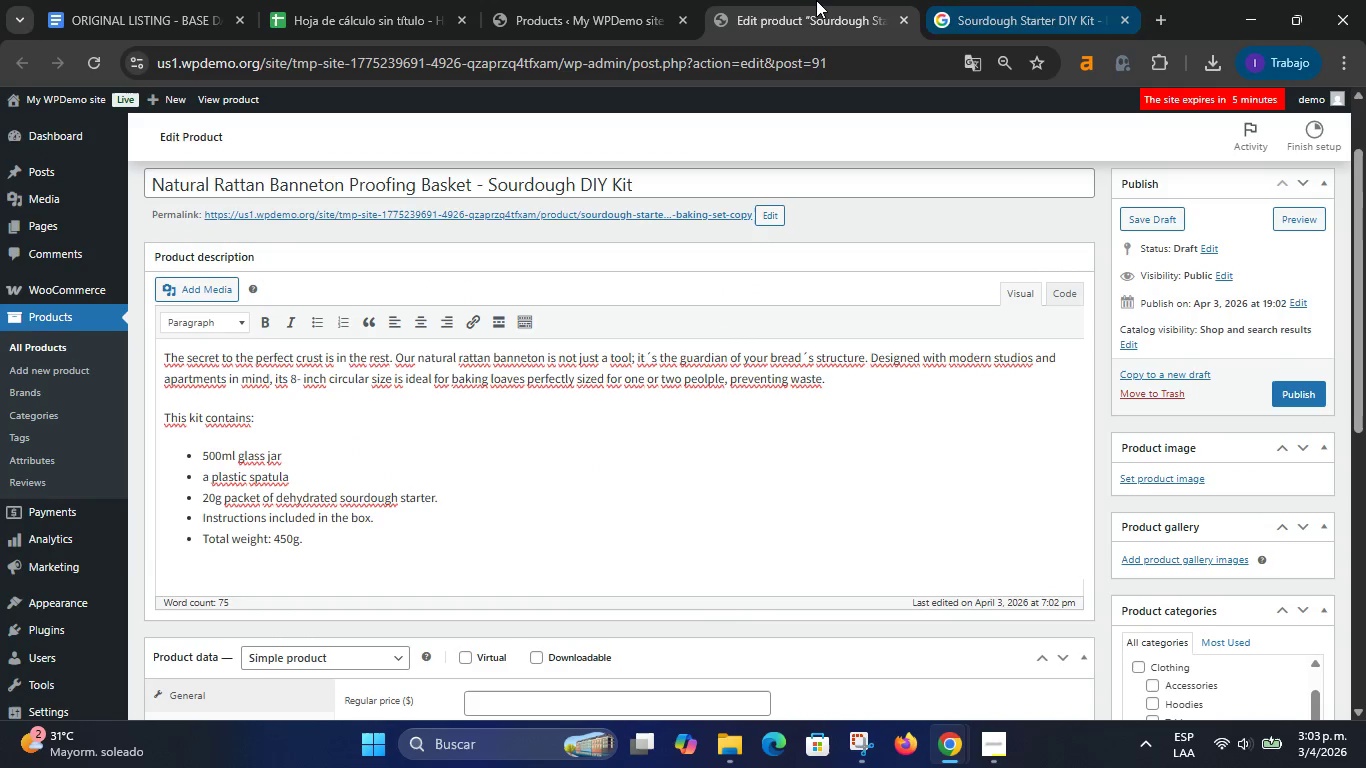 
left_click([411, 0])
 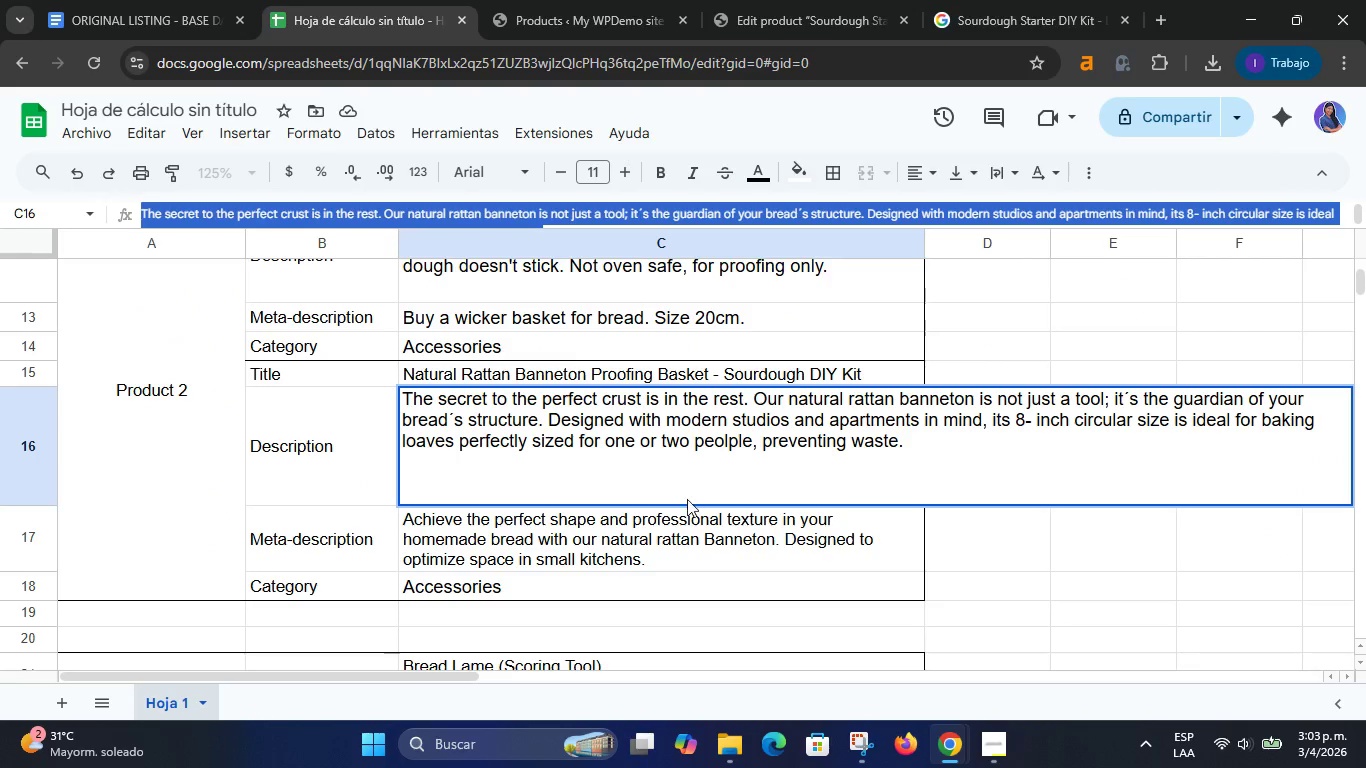 
left_click([662, 528])
 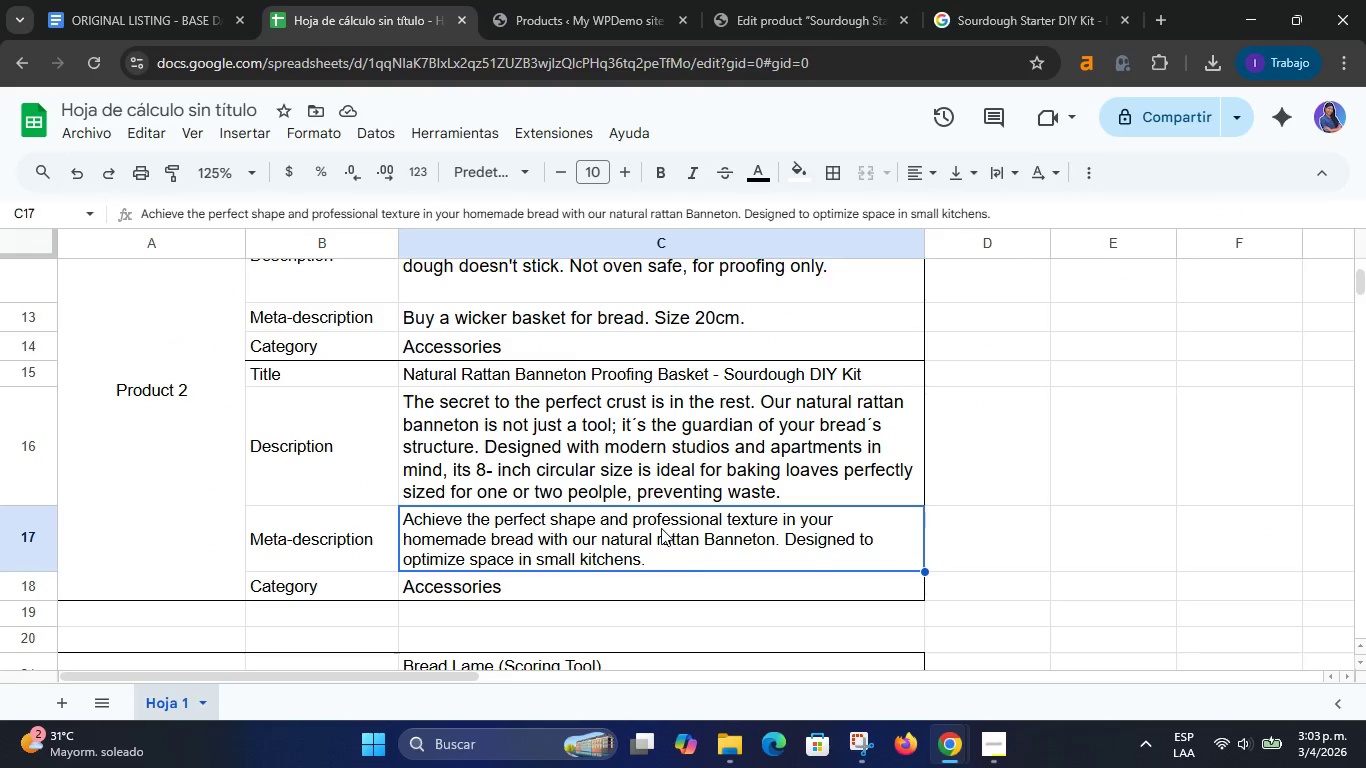 
double_click([661, 528])
 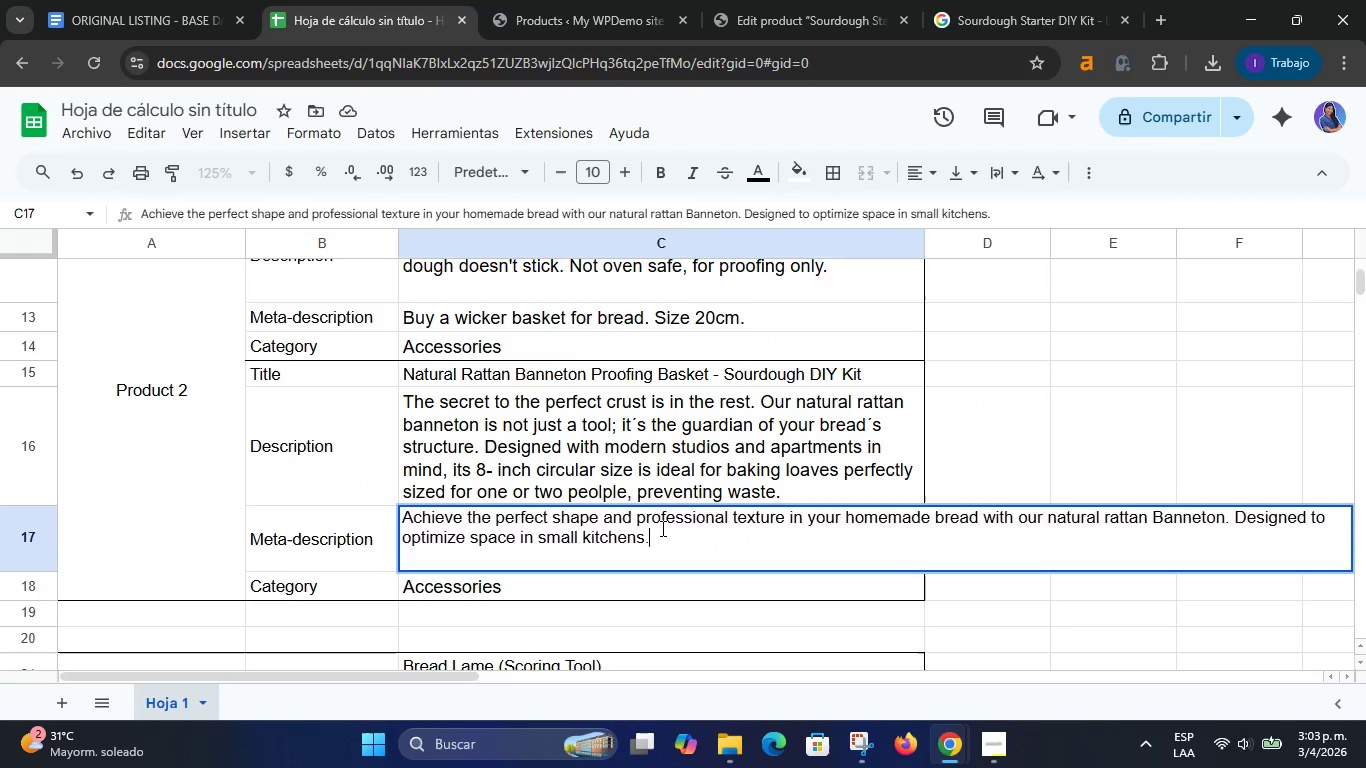 
triple_click([661, 528])
 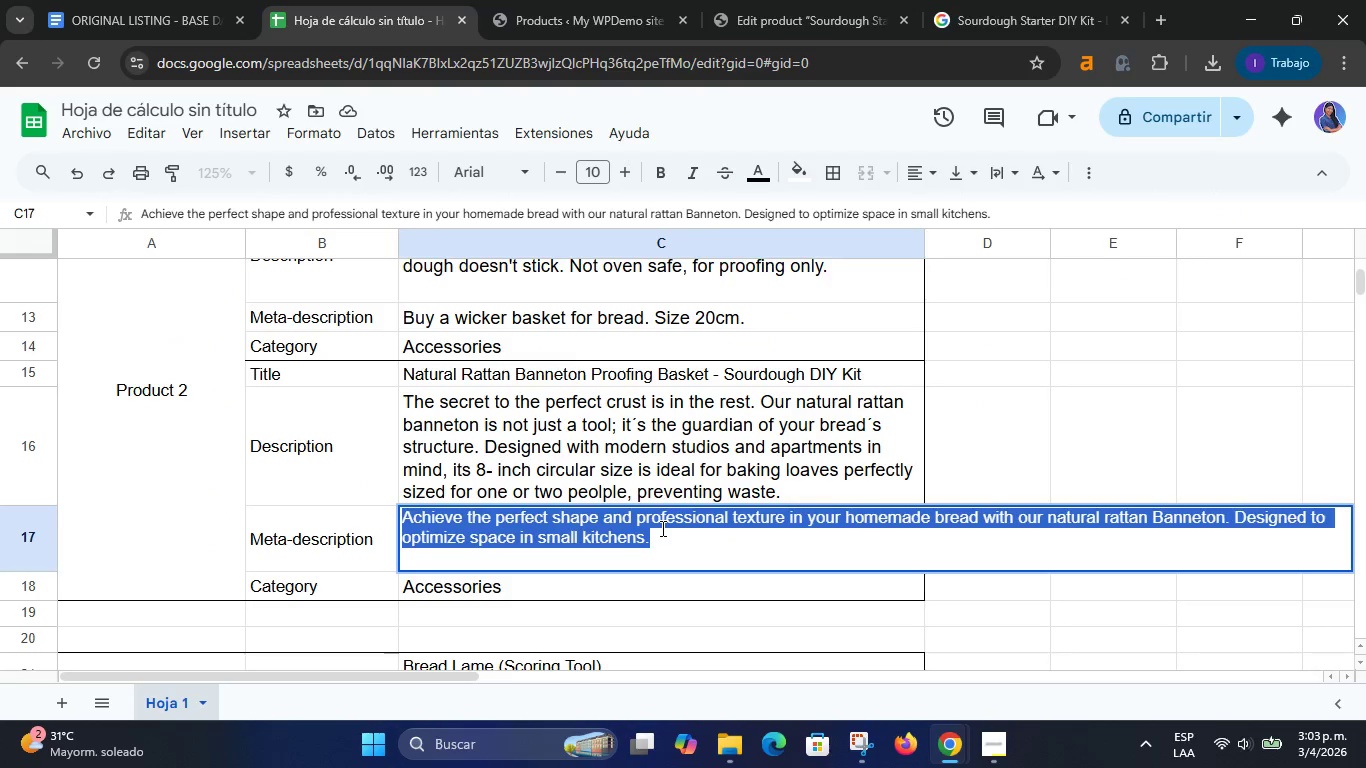 
right_click([661, 528])
 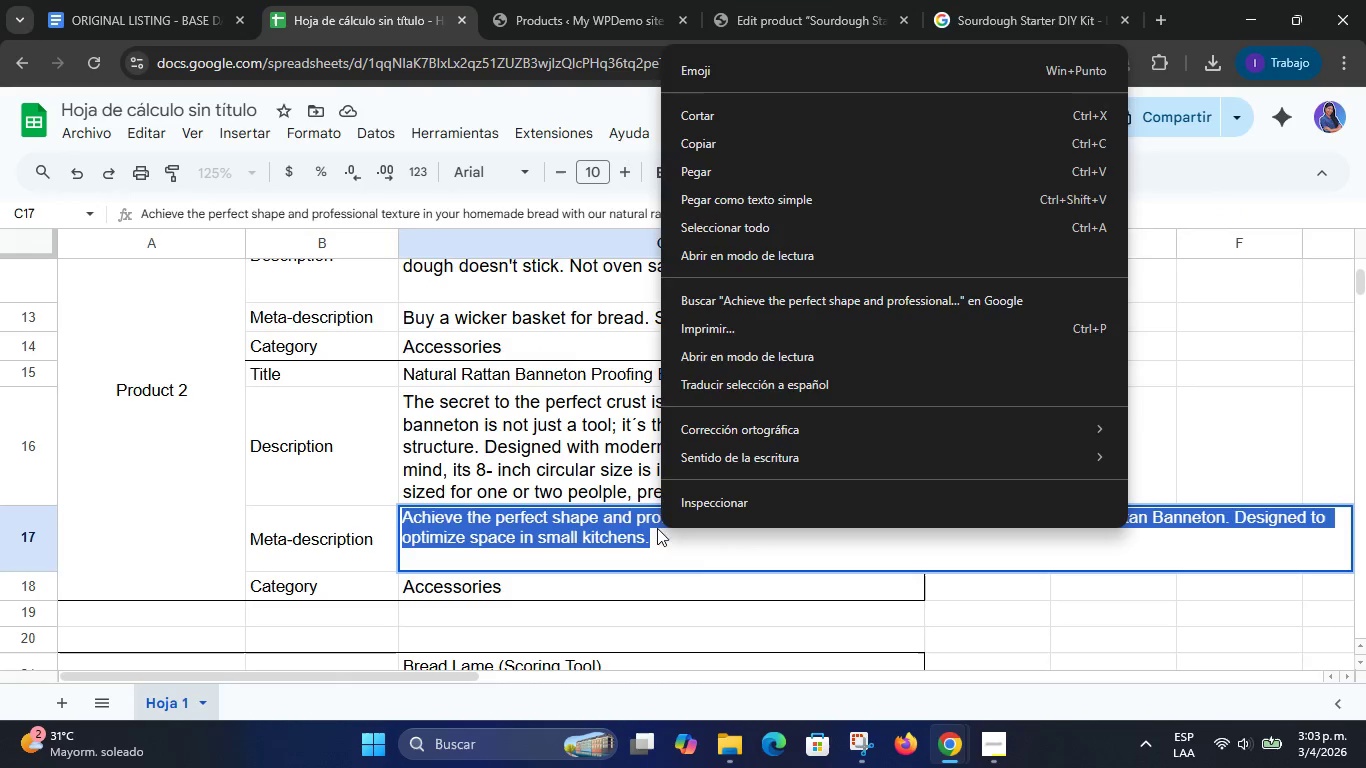 
left_click([593, 524])
 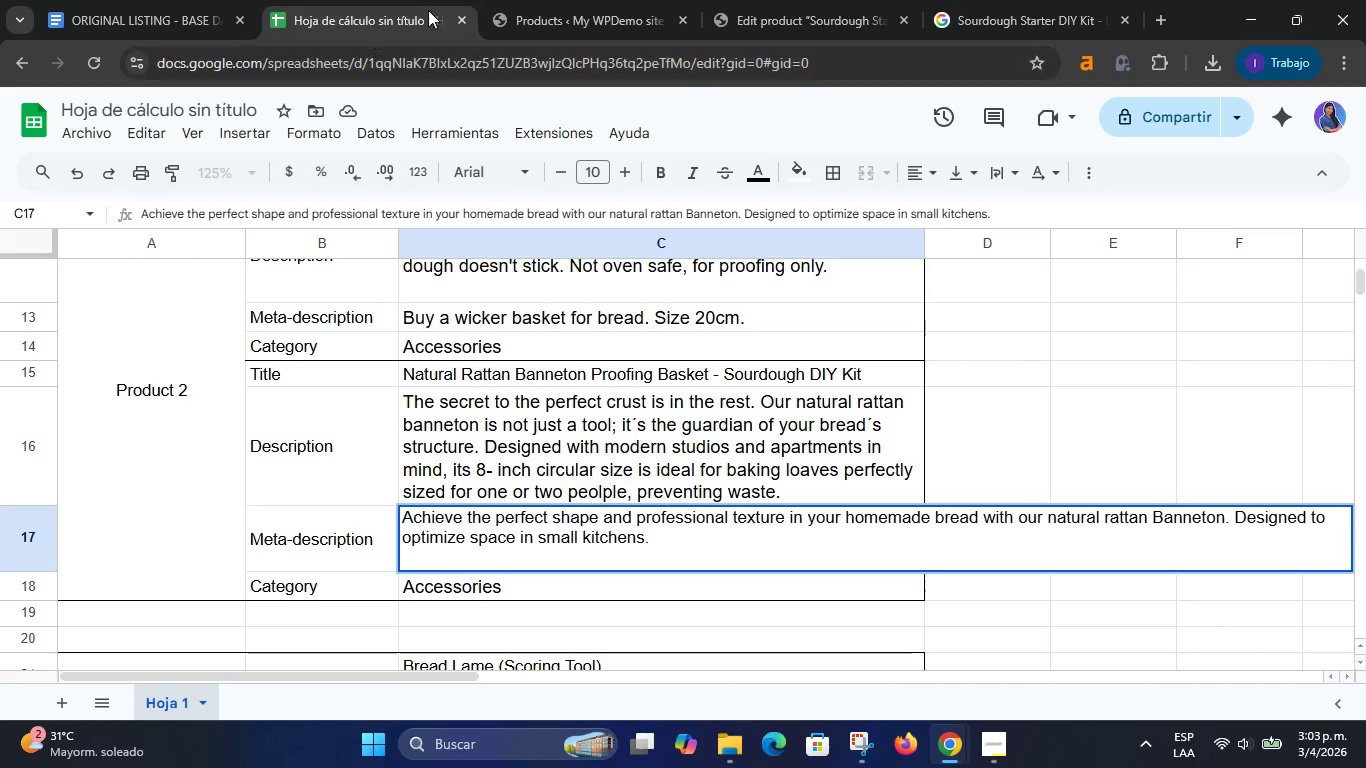 
double_click([834, 0])
 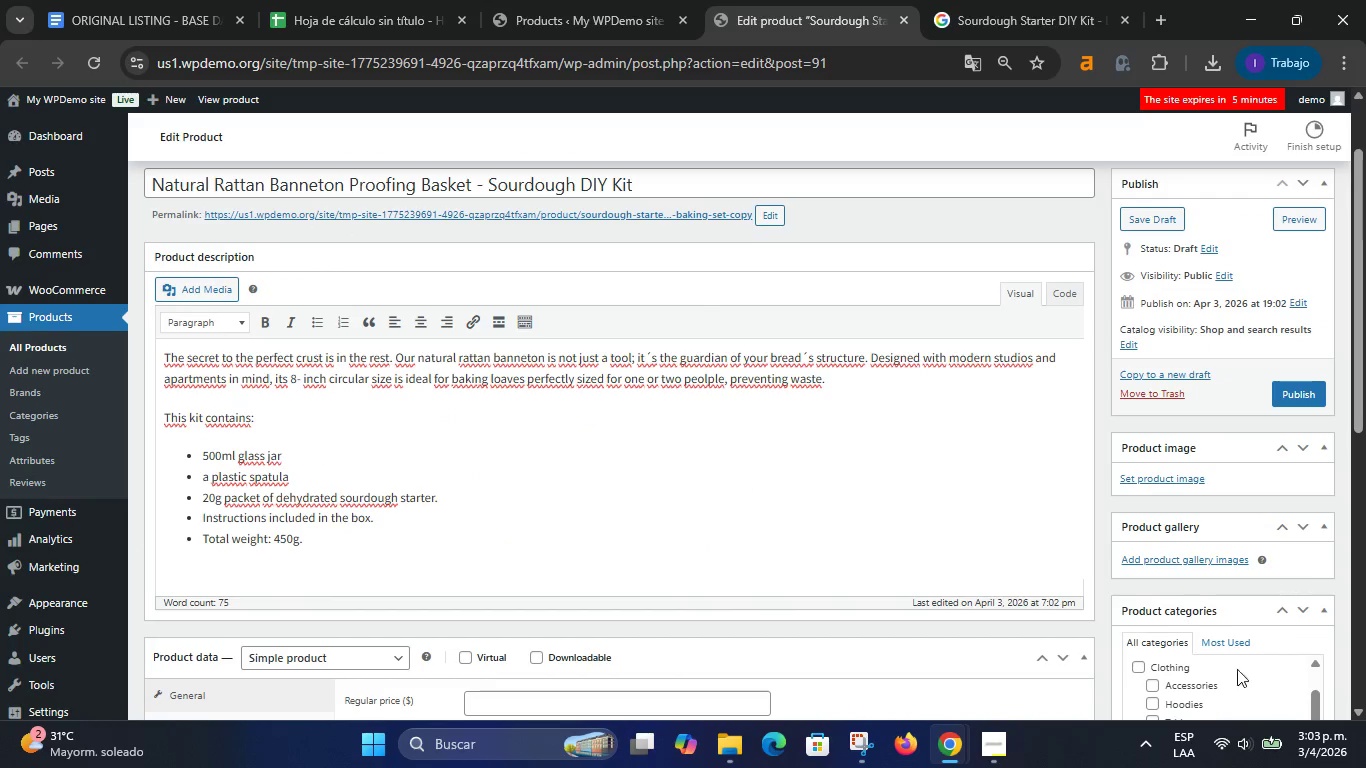 
left_click([1159, 690])
 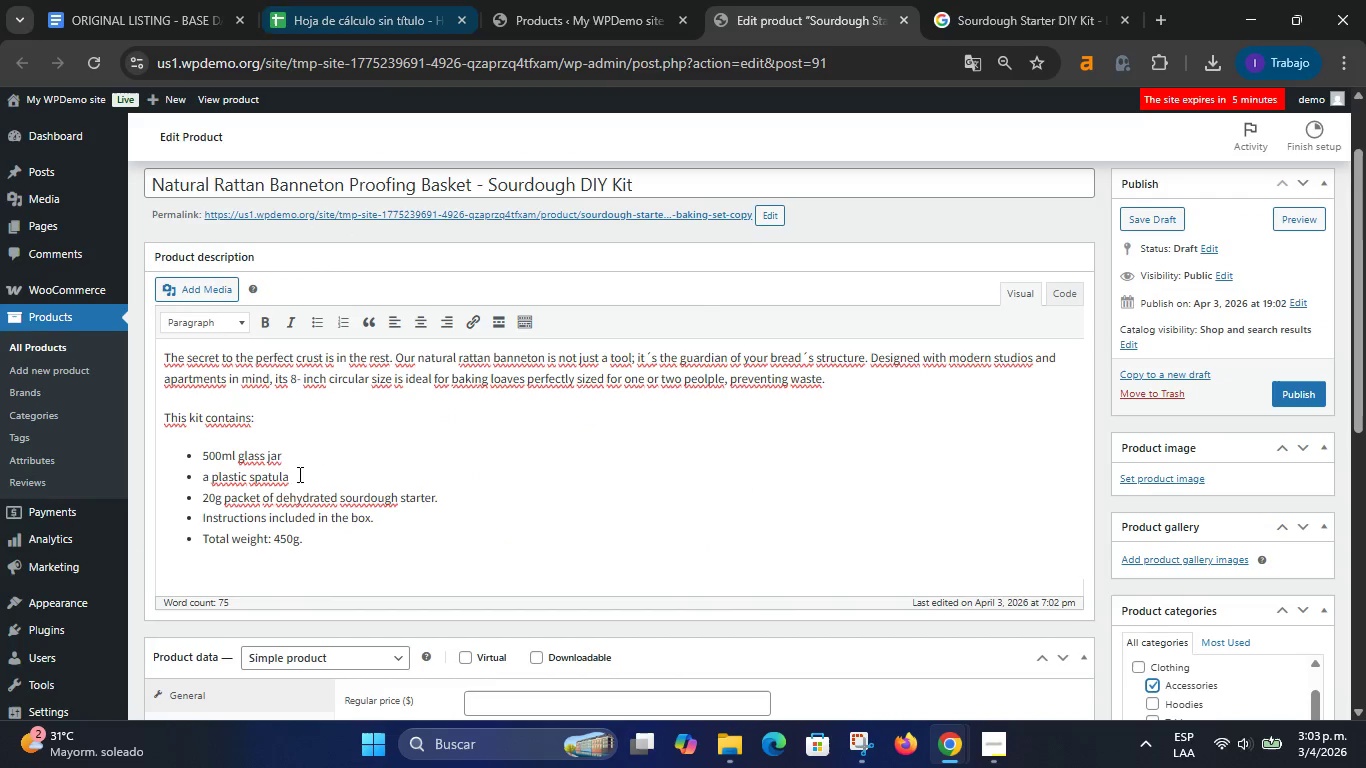 
left_click([410, 0])
 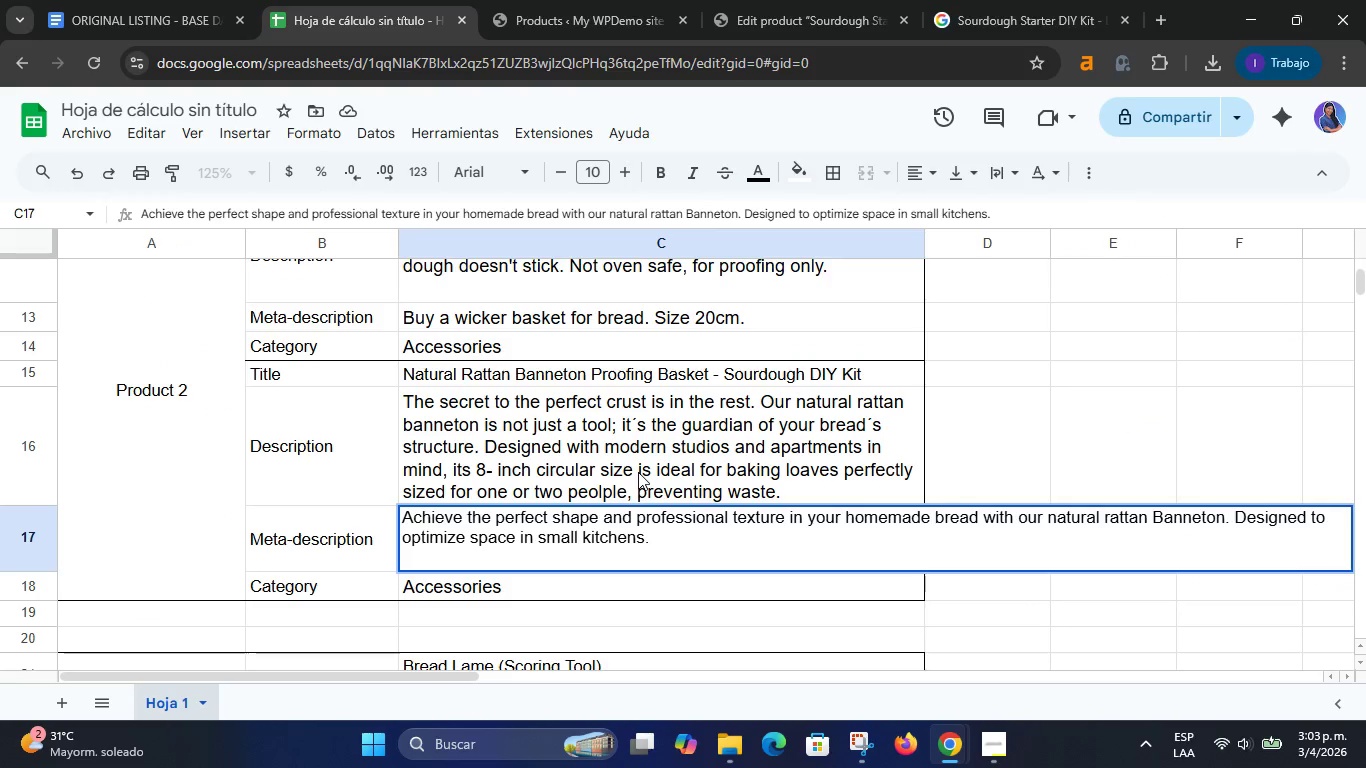 
scroll: coordinate [638, 472], scroll_direction: up, amount: 1.0
 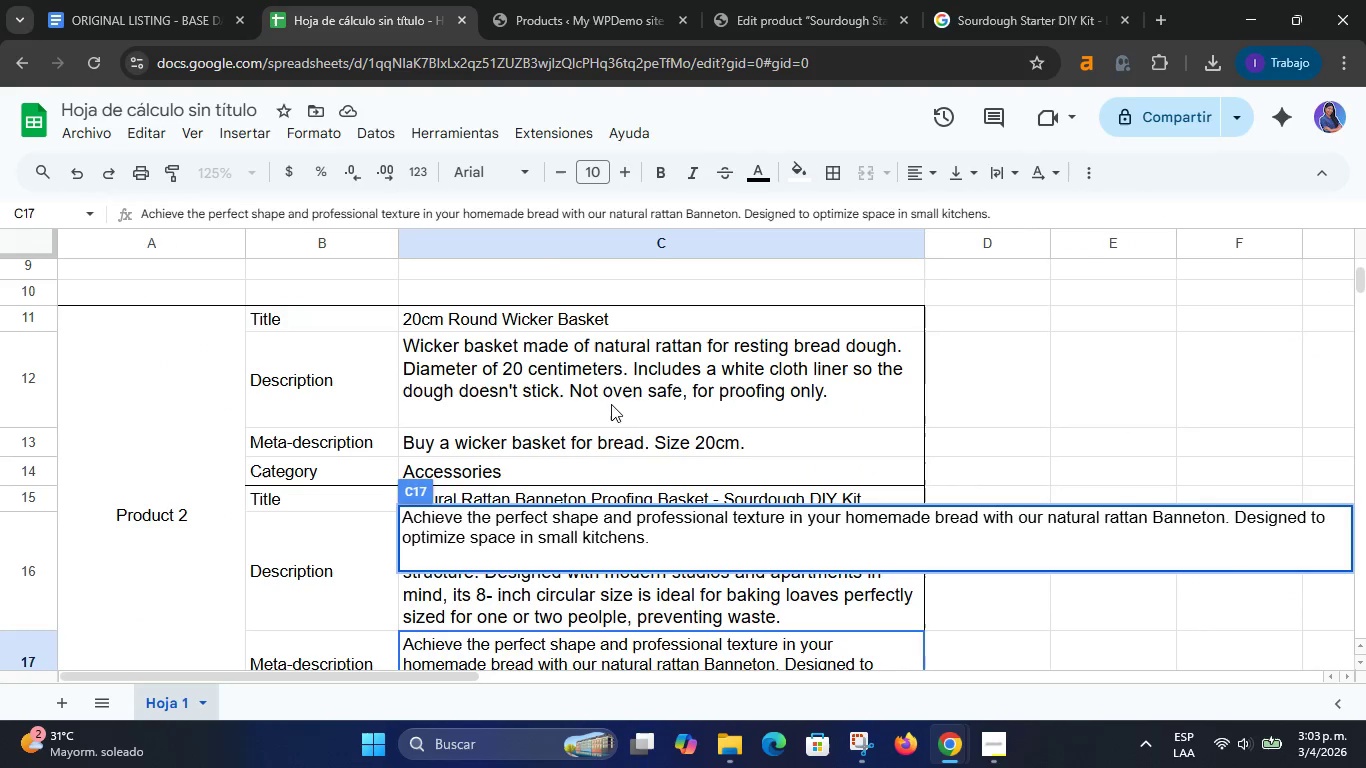 
left_click([609, 395])
 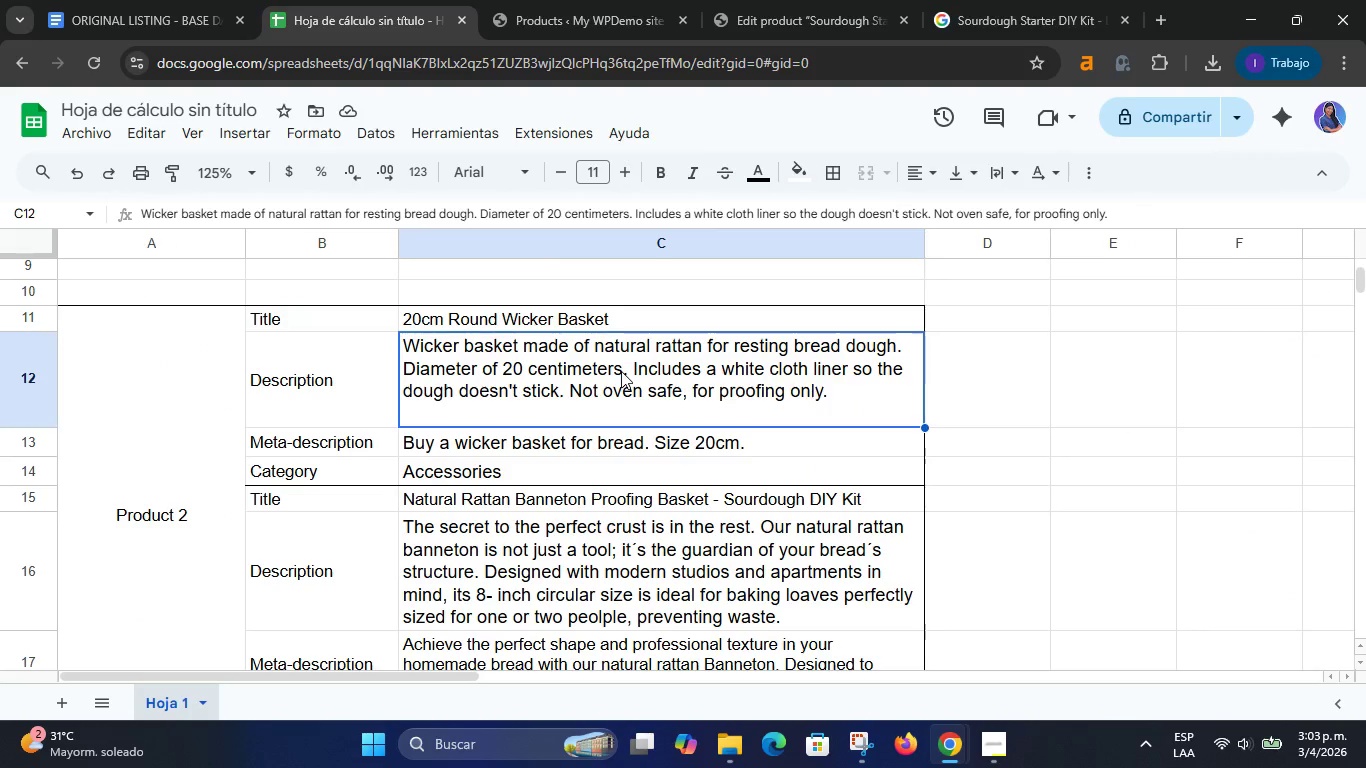 
double_click([621, 371])
 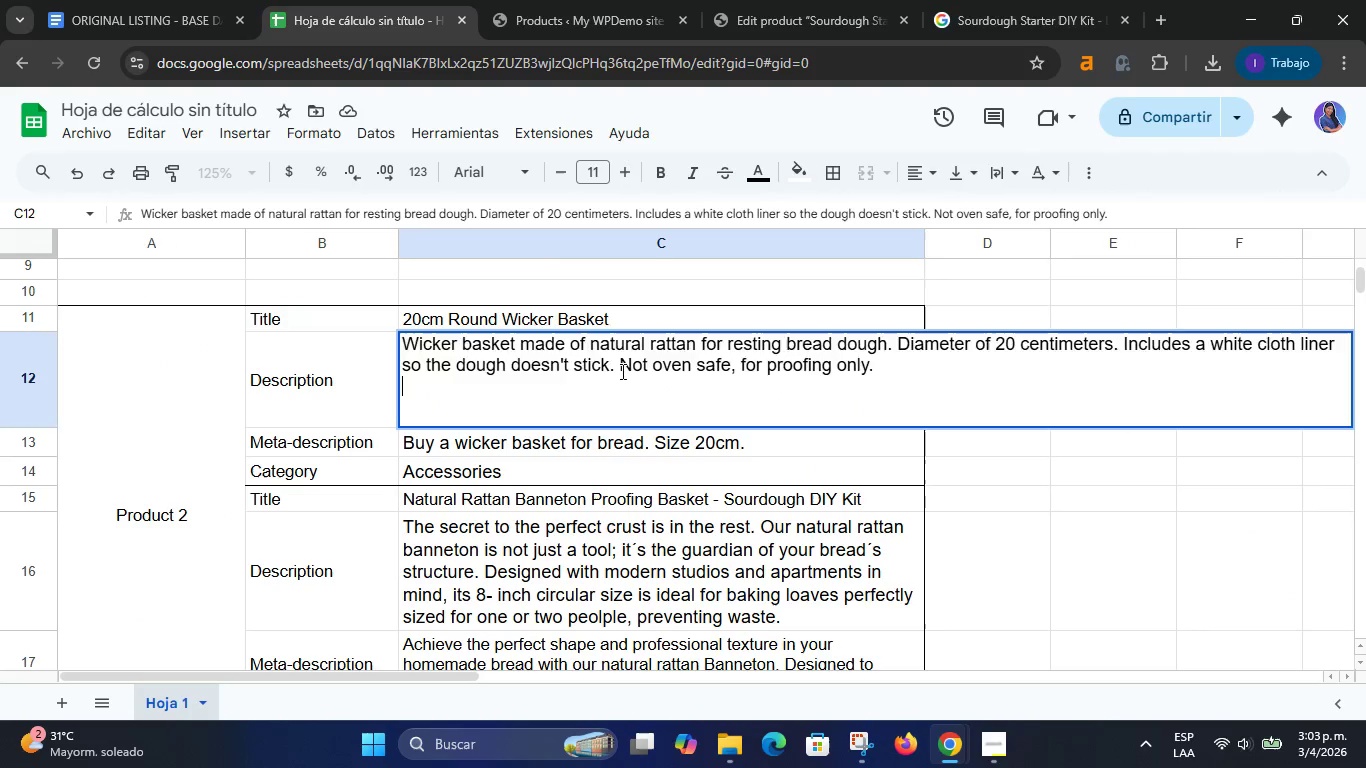 
triple_click([621, 371])
 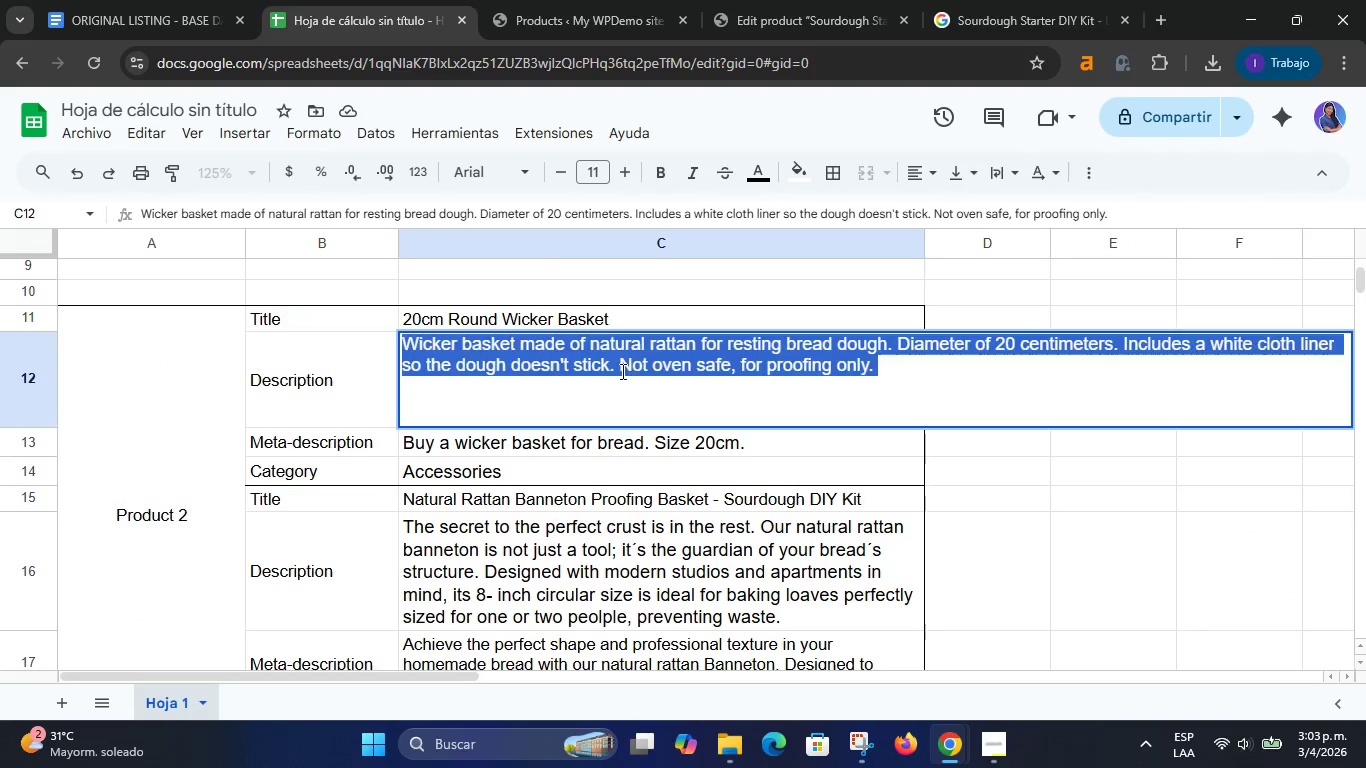 
right_click([621, 371])
 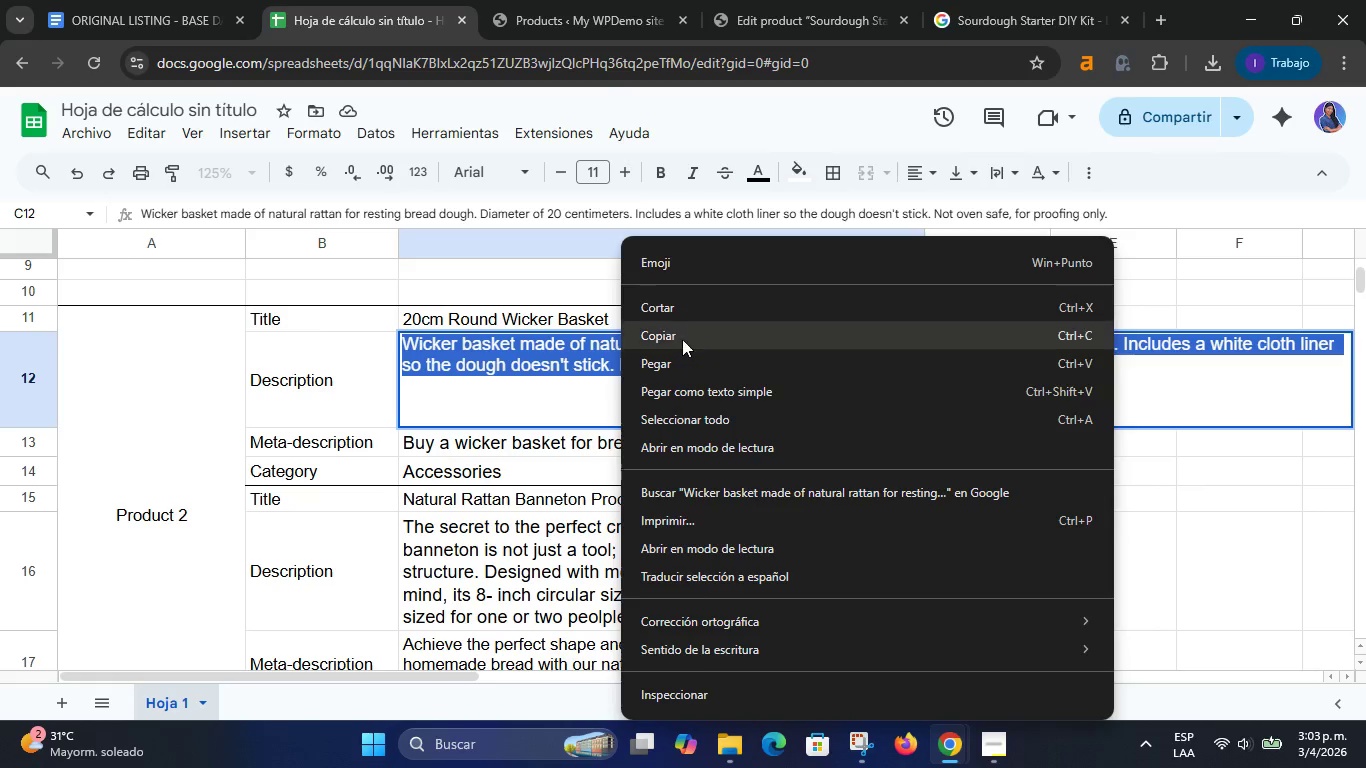 
left_click([681, 338])
 